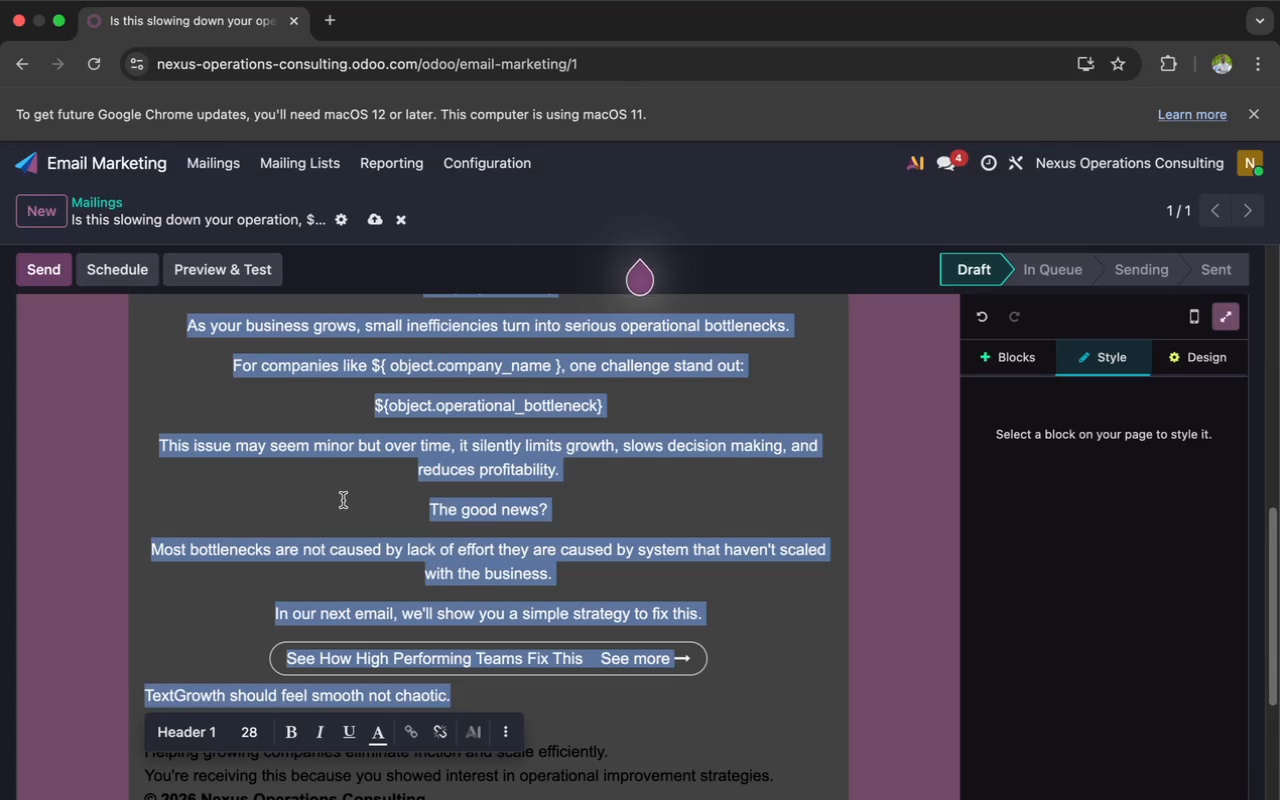 
left_click([333, 500])
 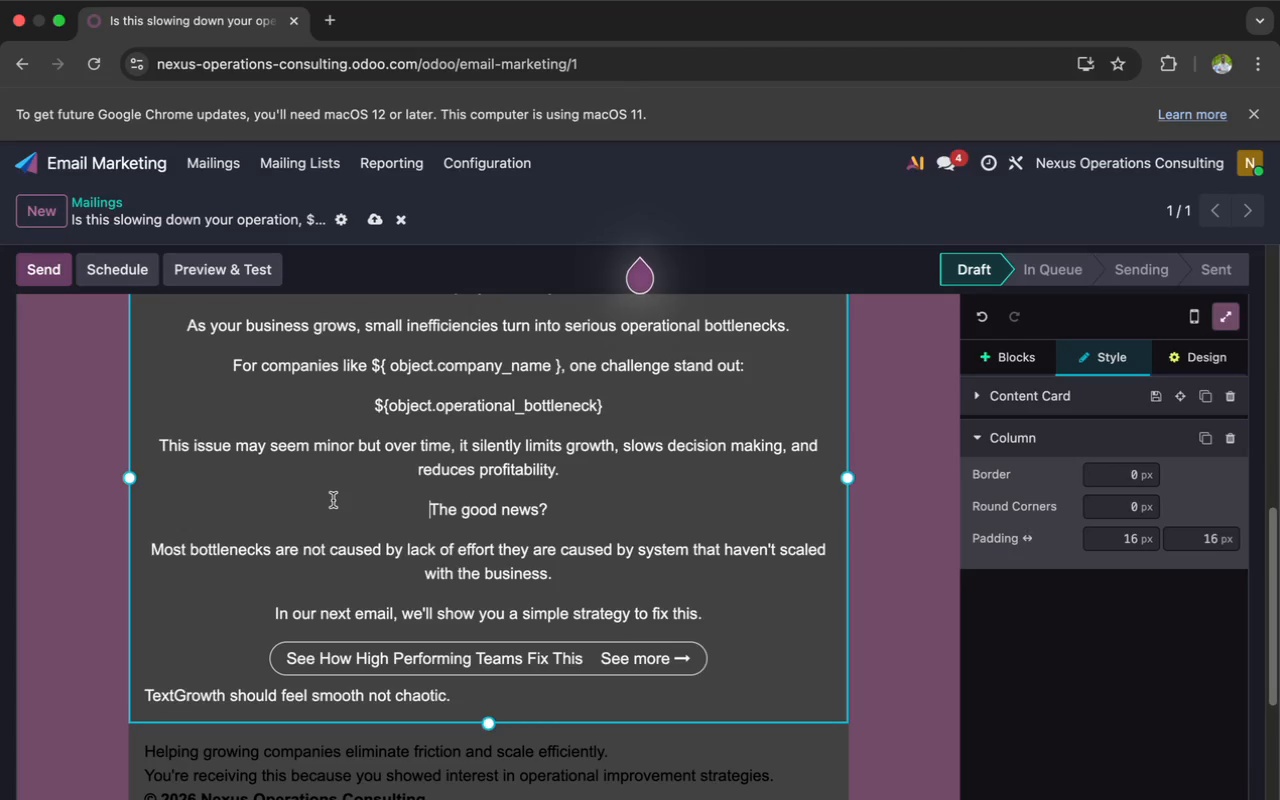 
scroll: coordinate [372, 542], scroll_direction: down, amount: 9.0
 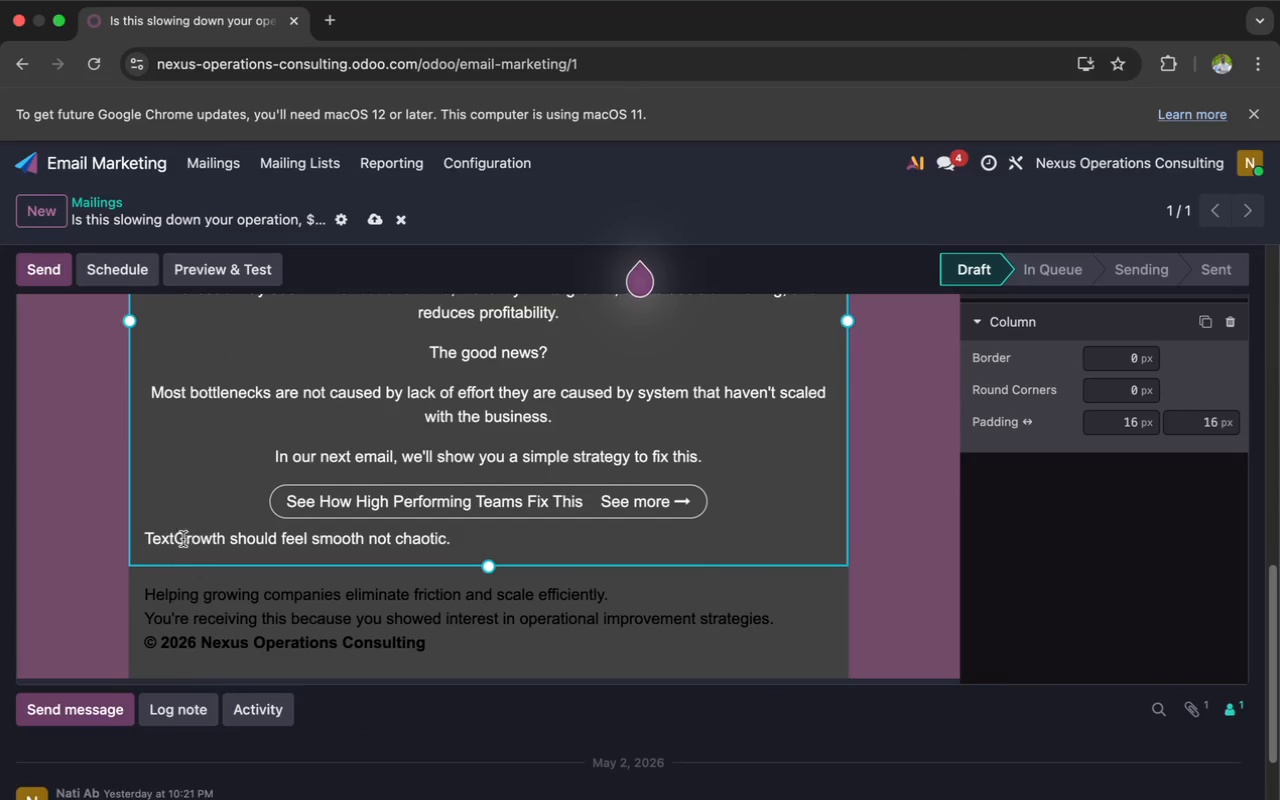 
left_click([176, 538])
 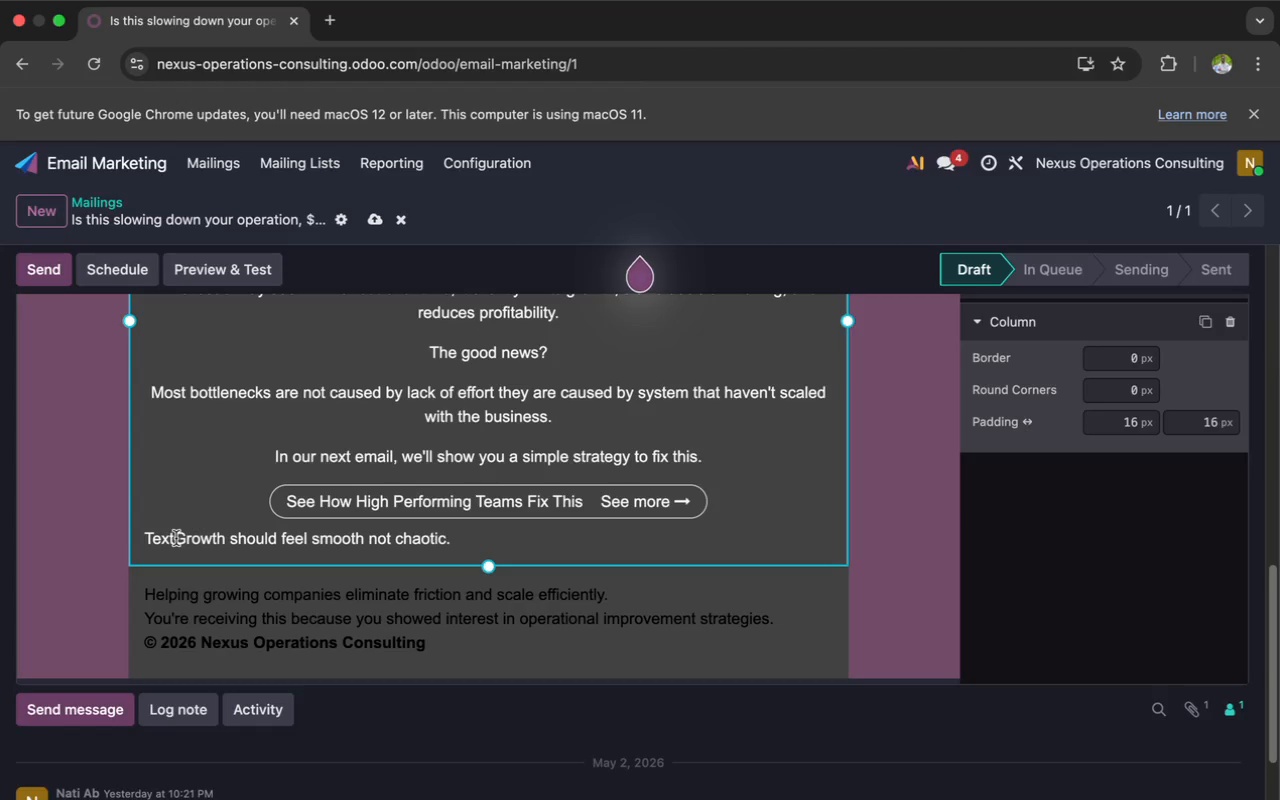 
key(Backspace)
 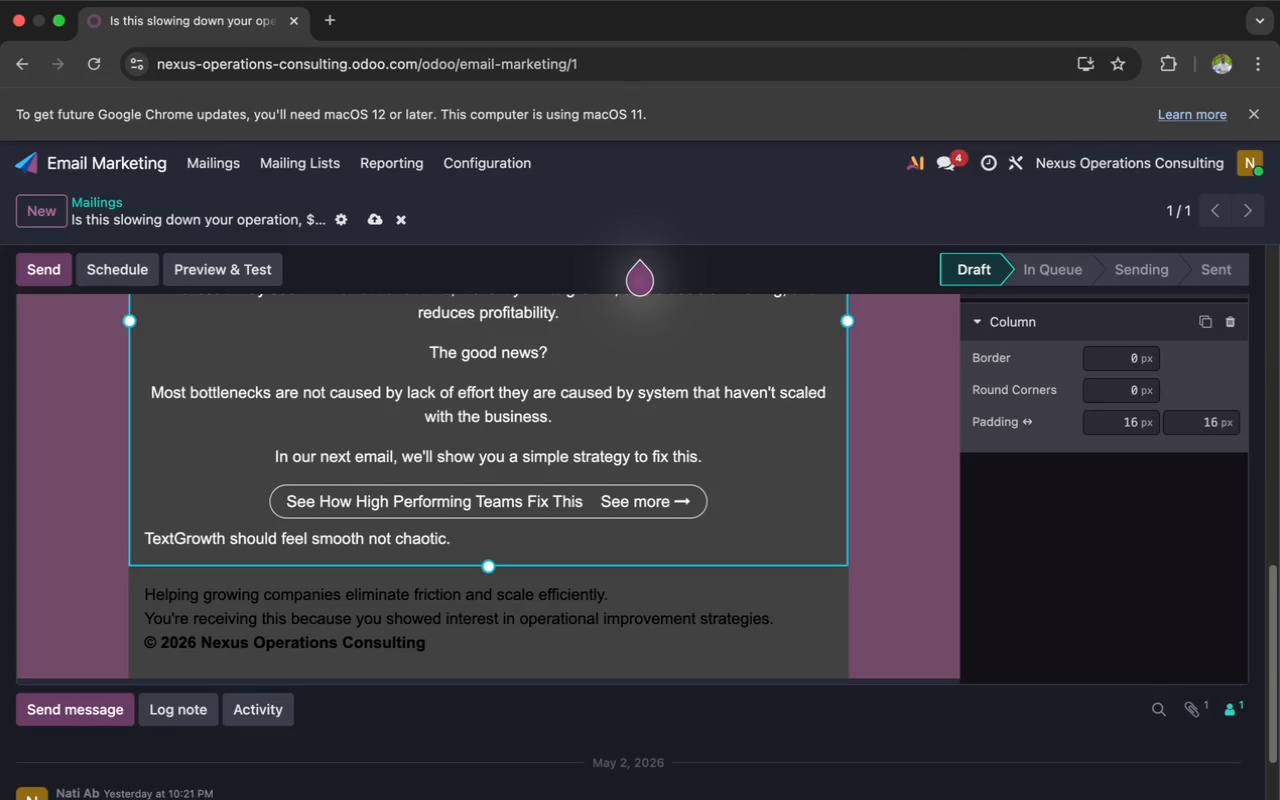 
key(Backspace)
 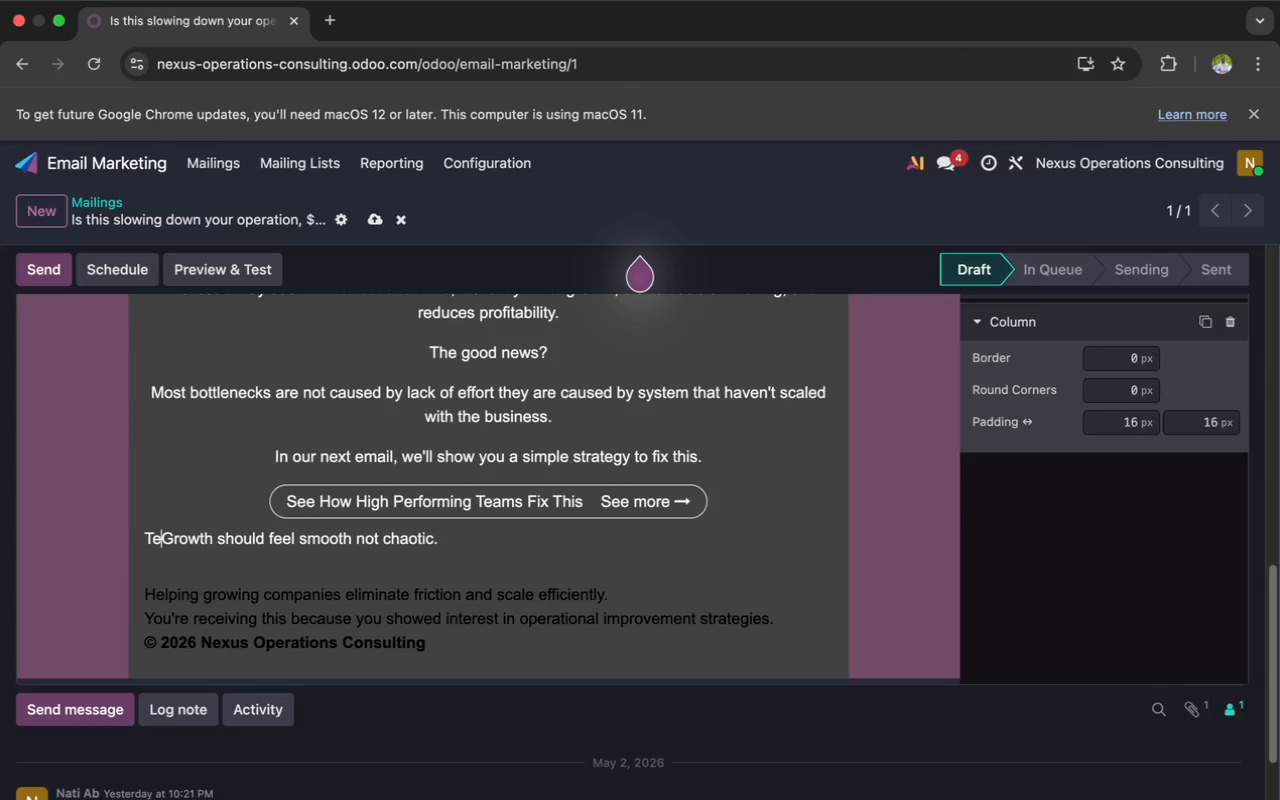 
key(Backspace)
 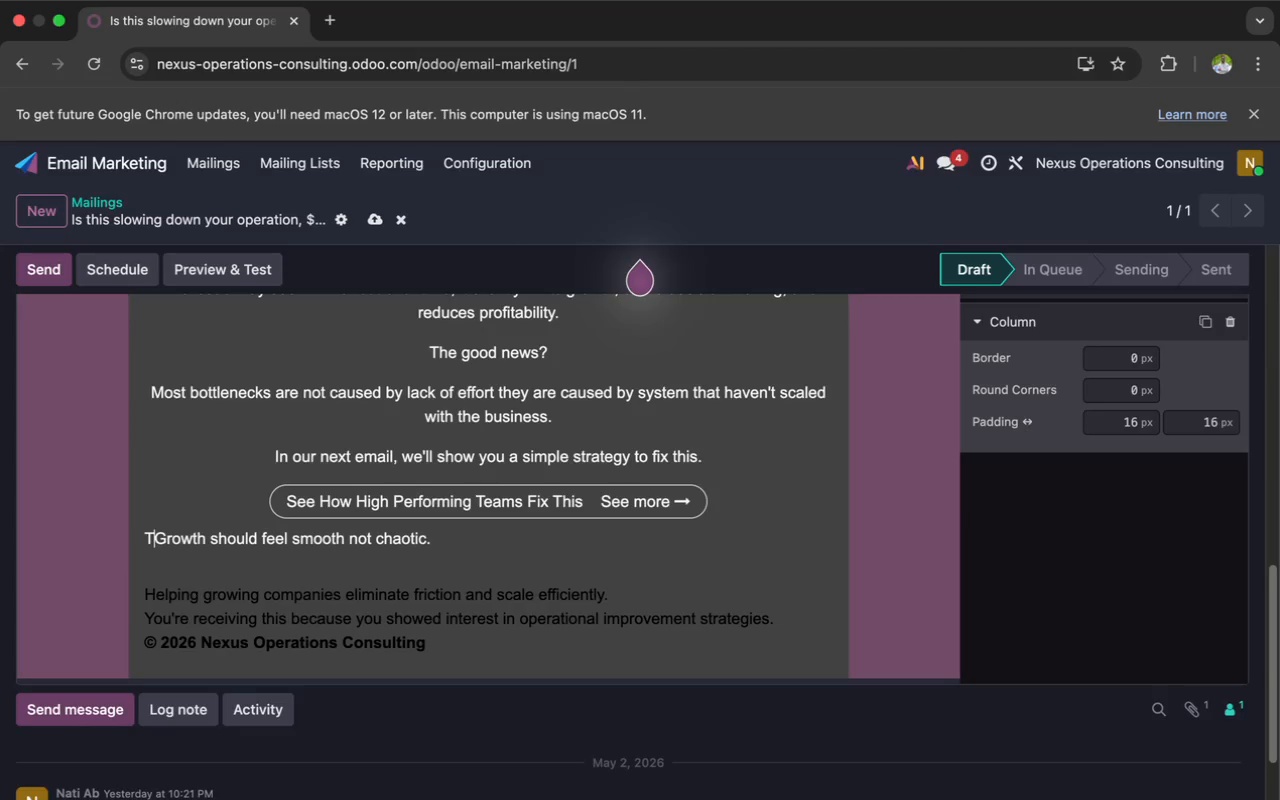 
key(Backspace)
 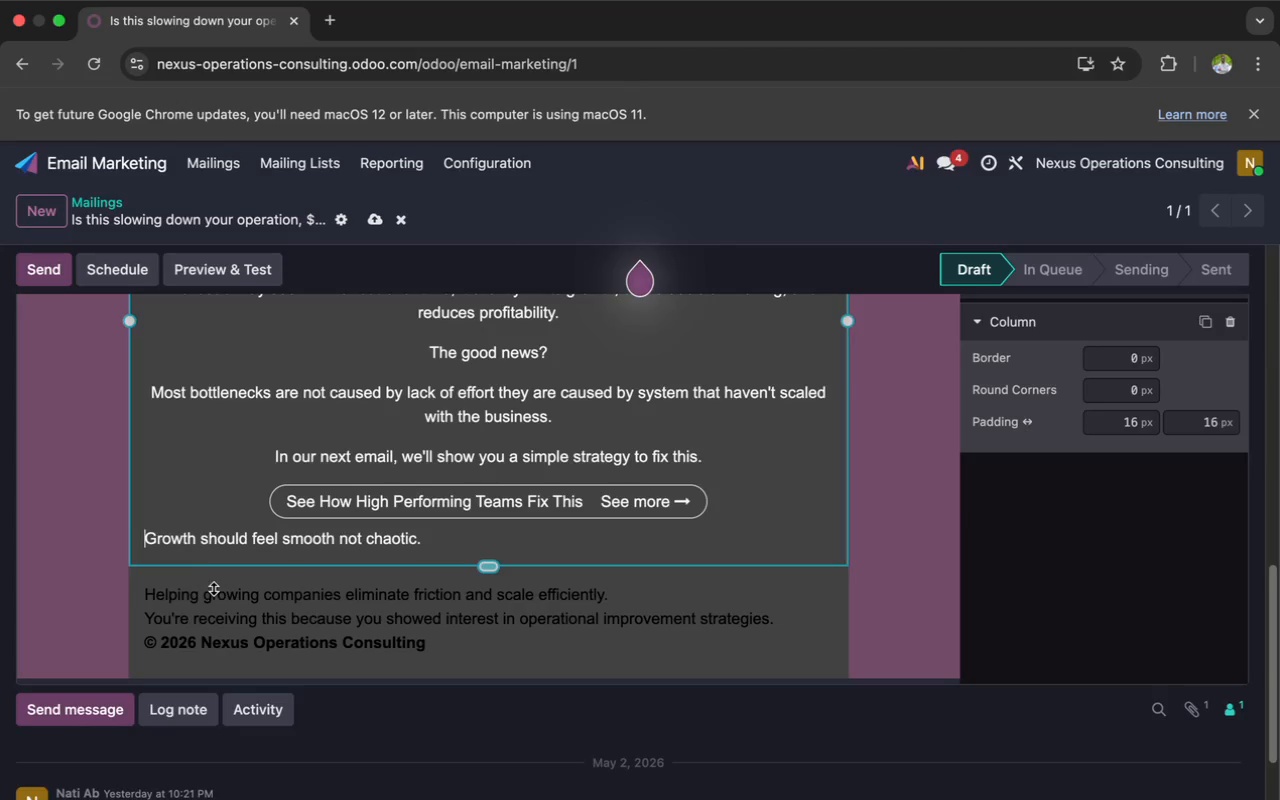 
left_click([215, 602])
 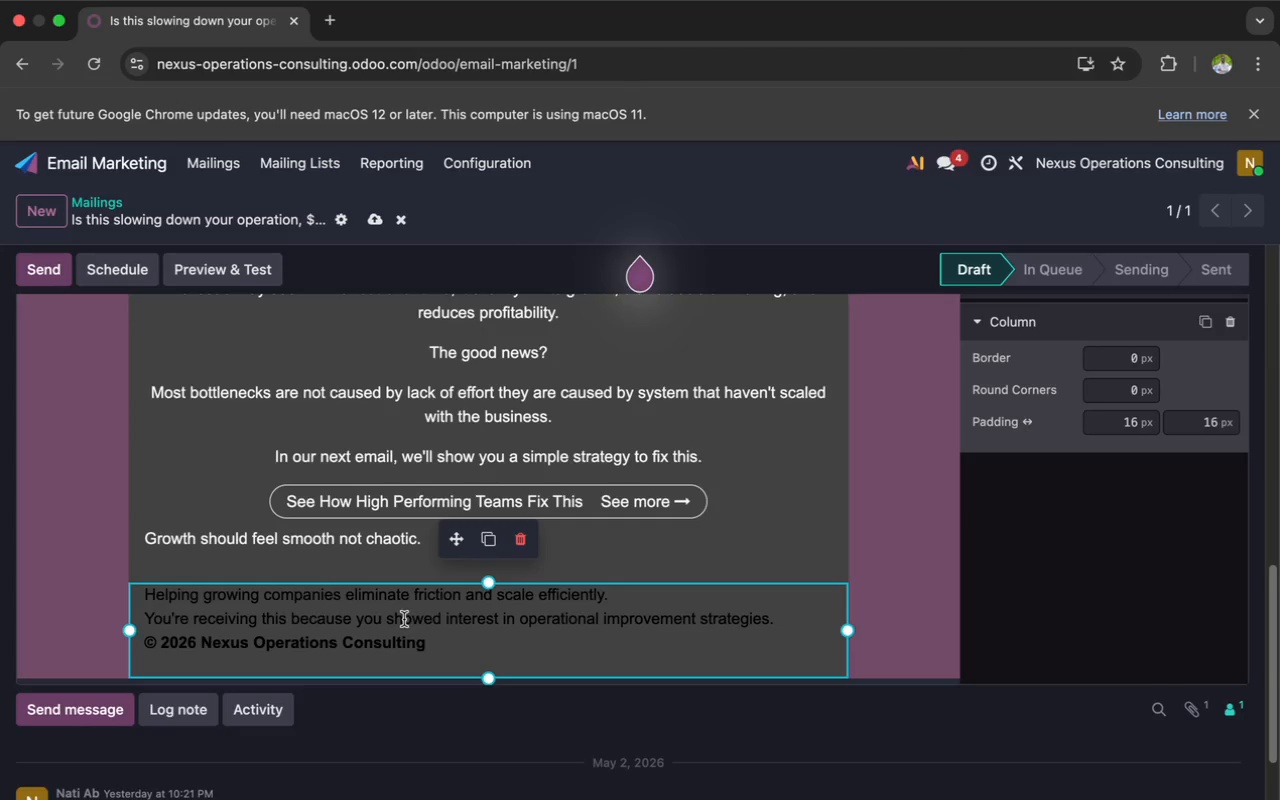 
left_click_drag(start_coordinate=[433, 651], to_coordinate=[132, 599])
 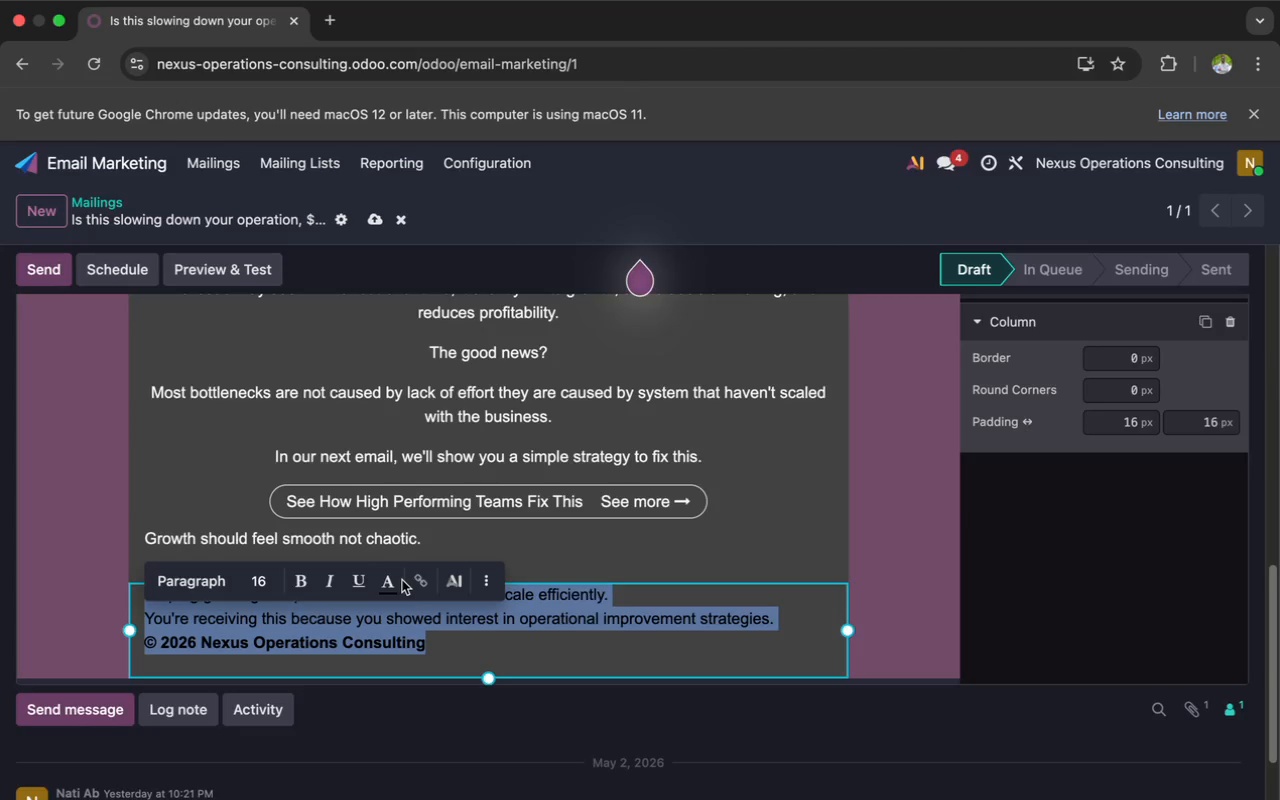 
left_click([395, 583])
 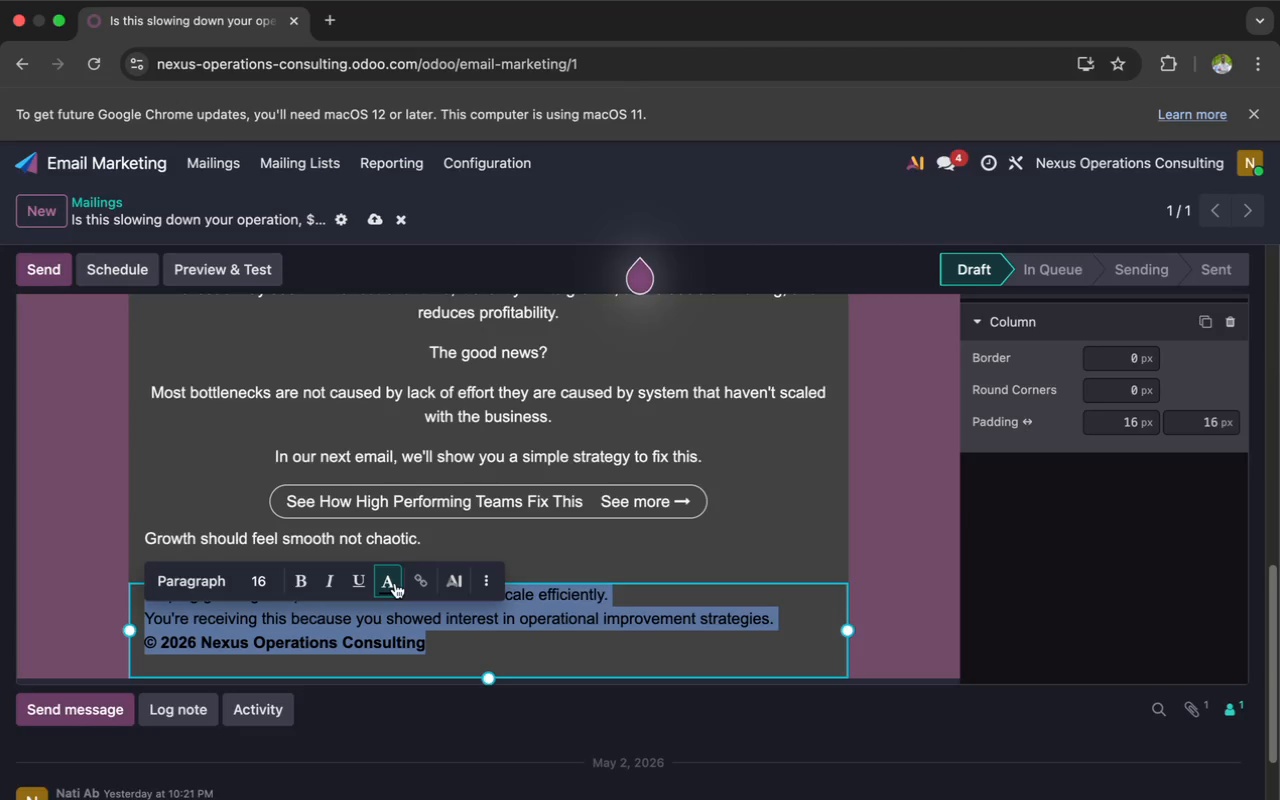 
mouse_move([340, 334])
 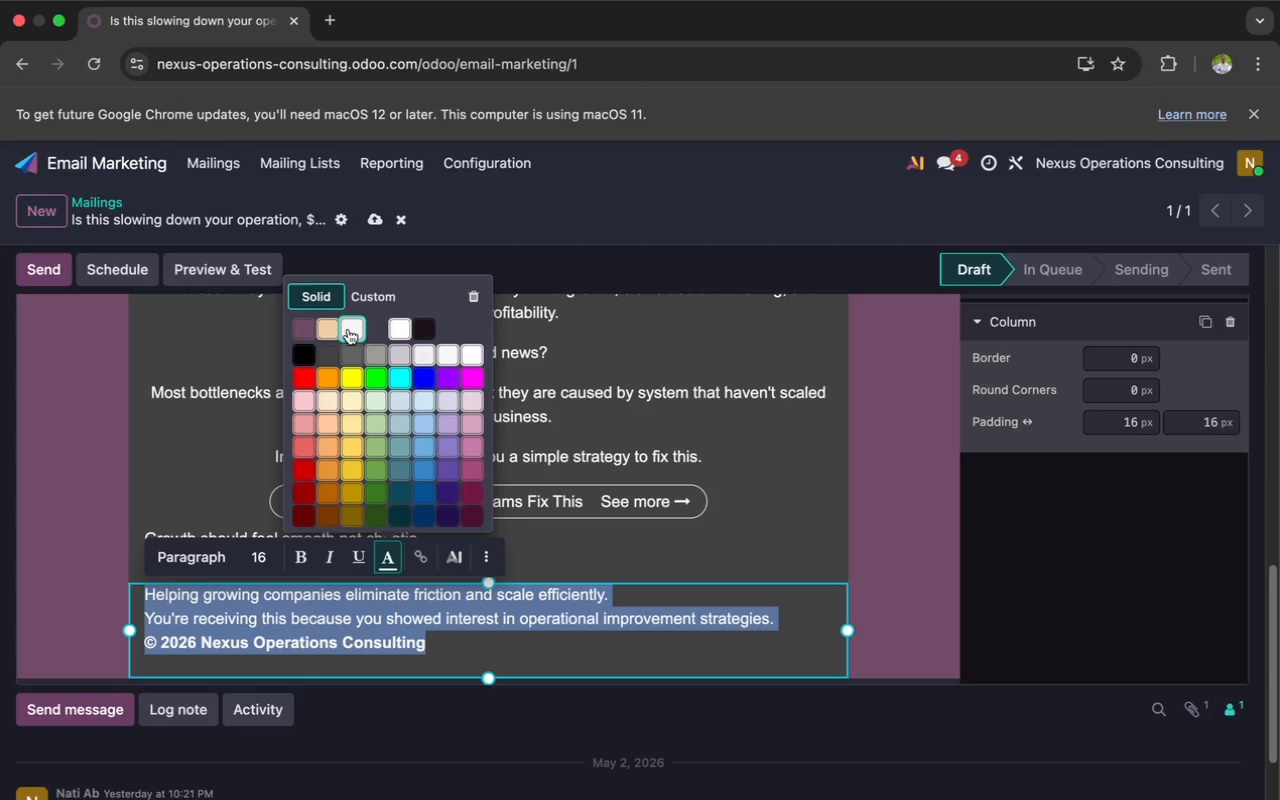 
left_click([348, 329])
 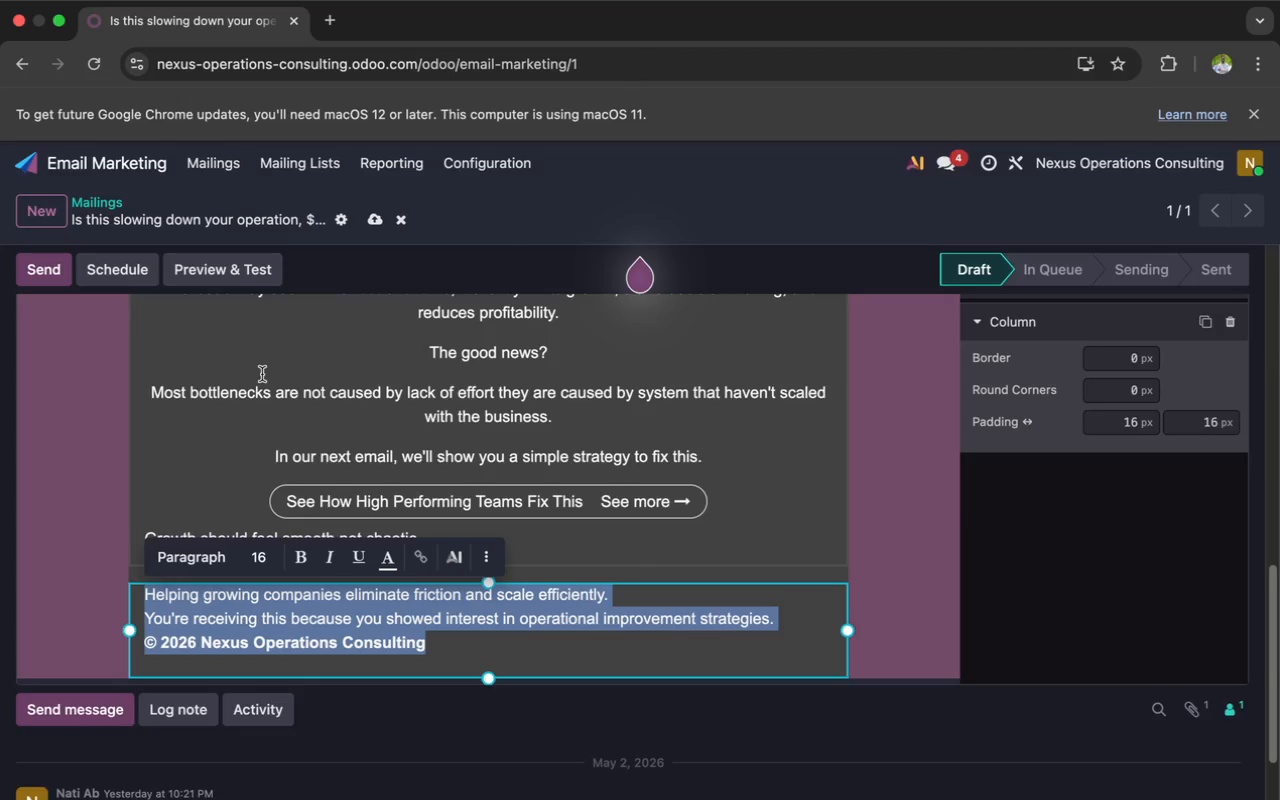 
left_click([223, 433])
 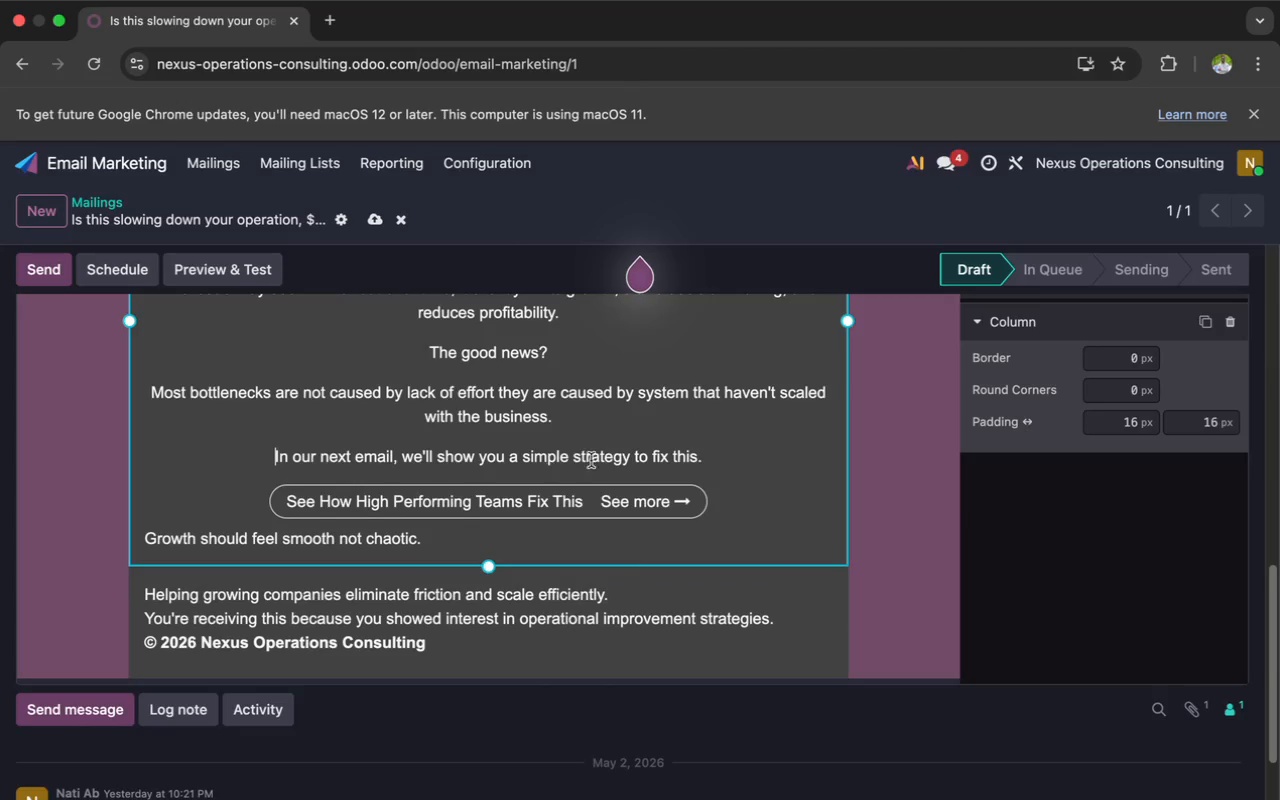 
left_click_drag(start_coordinate=[709, 459], to_coordinate=[184, 432])
 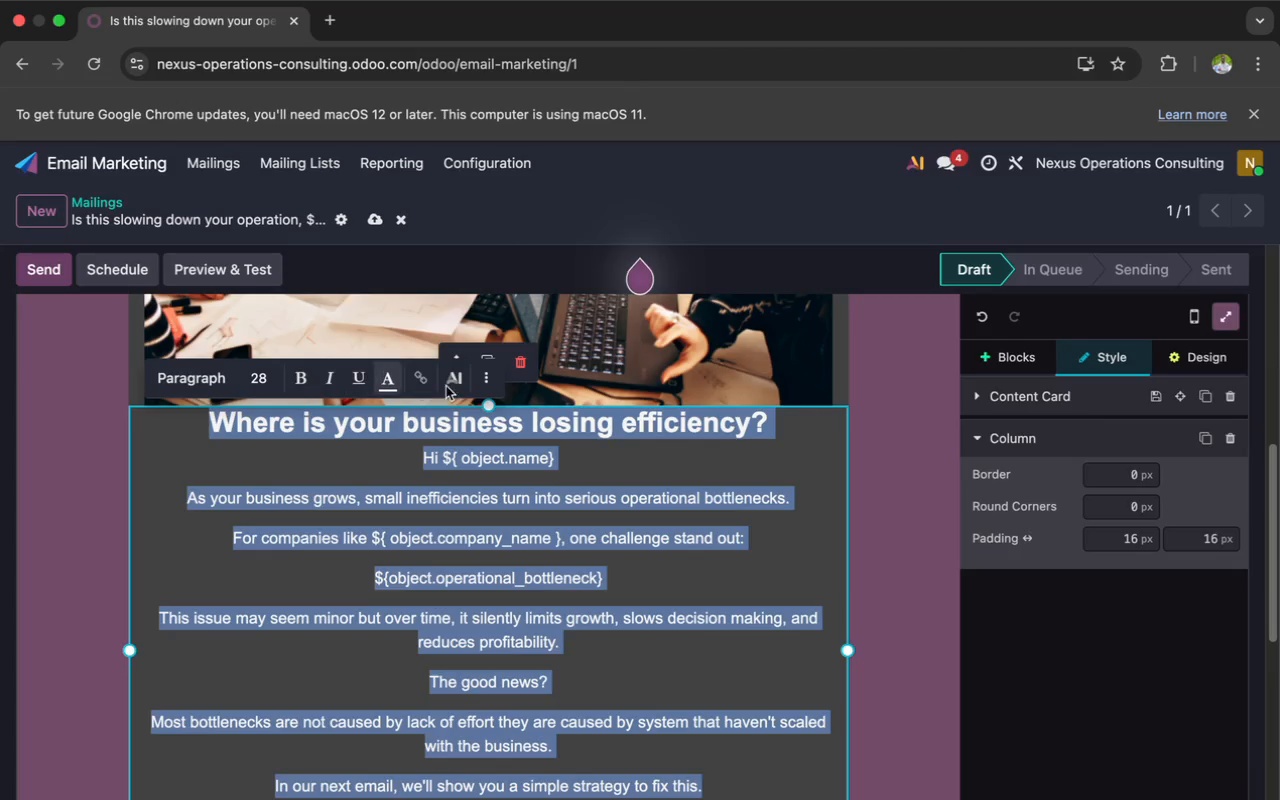 
left_click([483, 378])
 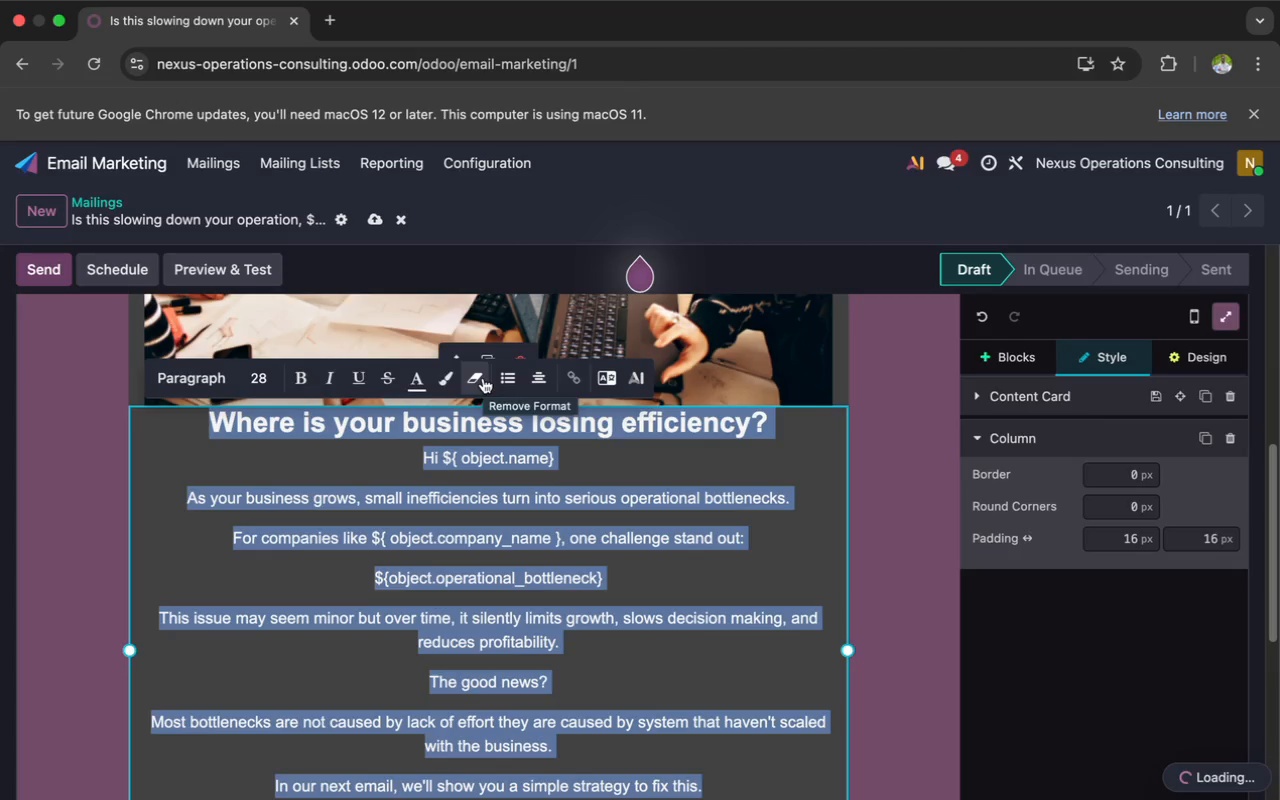 
left_click([401, 449])
 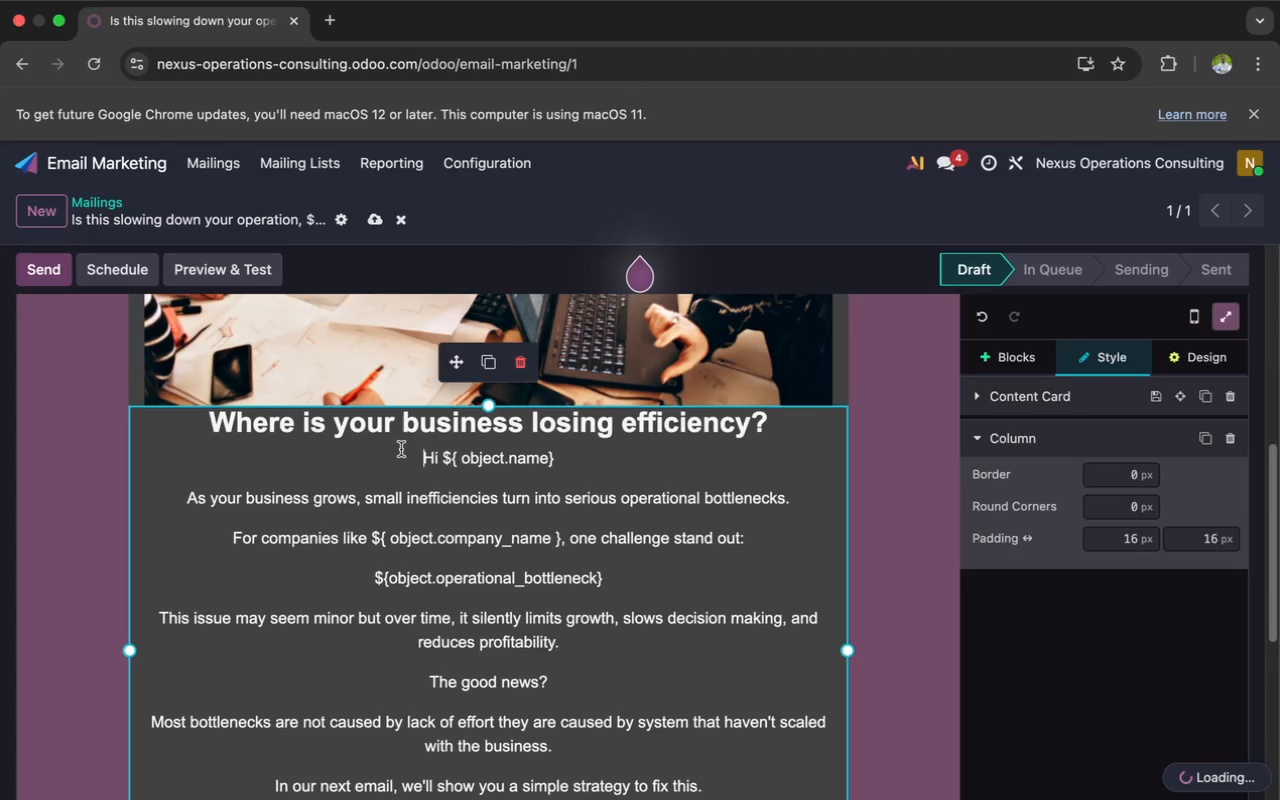 
left_click_drag(start_coordinate=[409, 449], to_coordinate=[669, 799])
 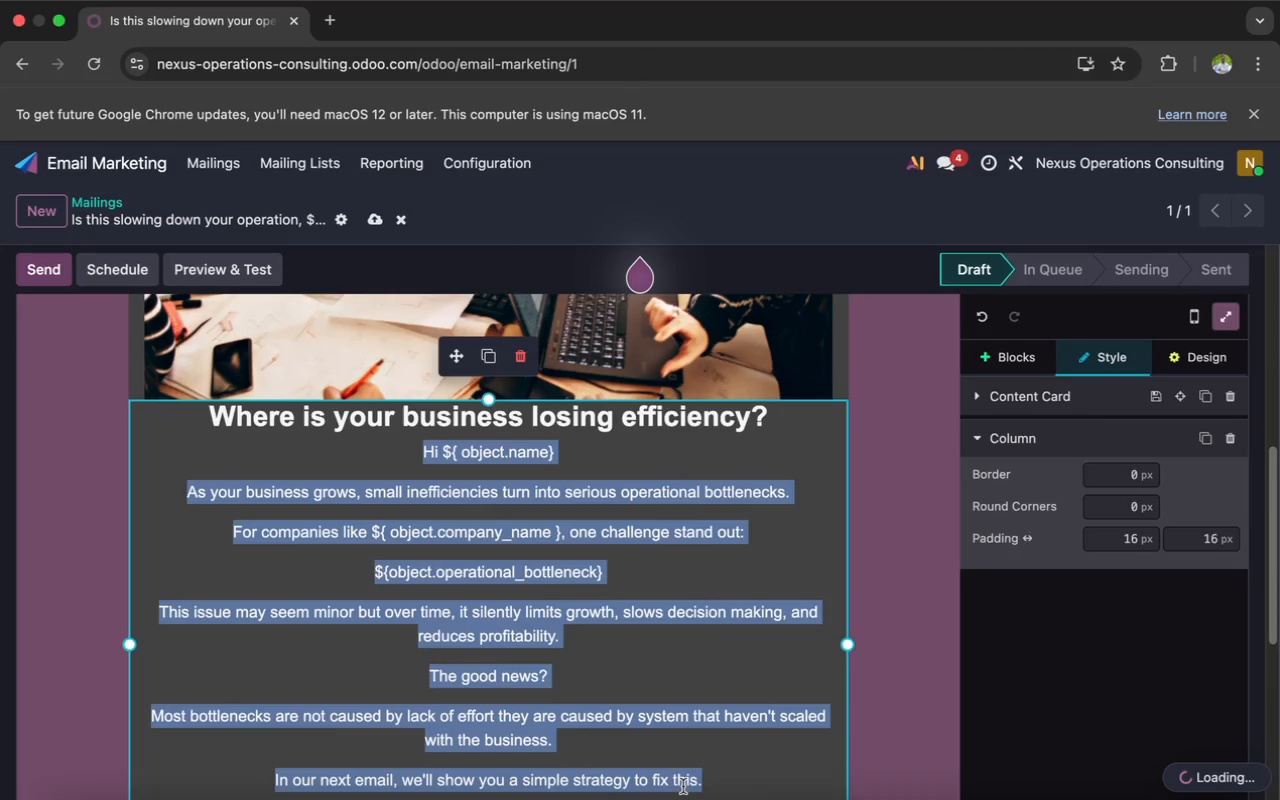 
scroll: coordinate [716, 769], scroll_direction: down, amount: 26.0
 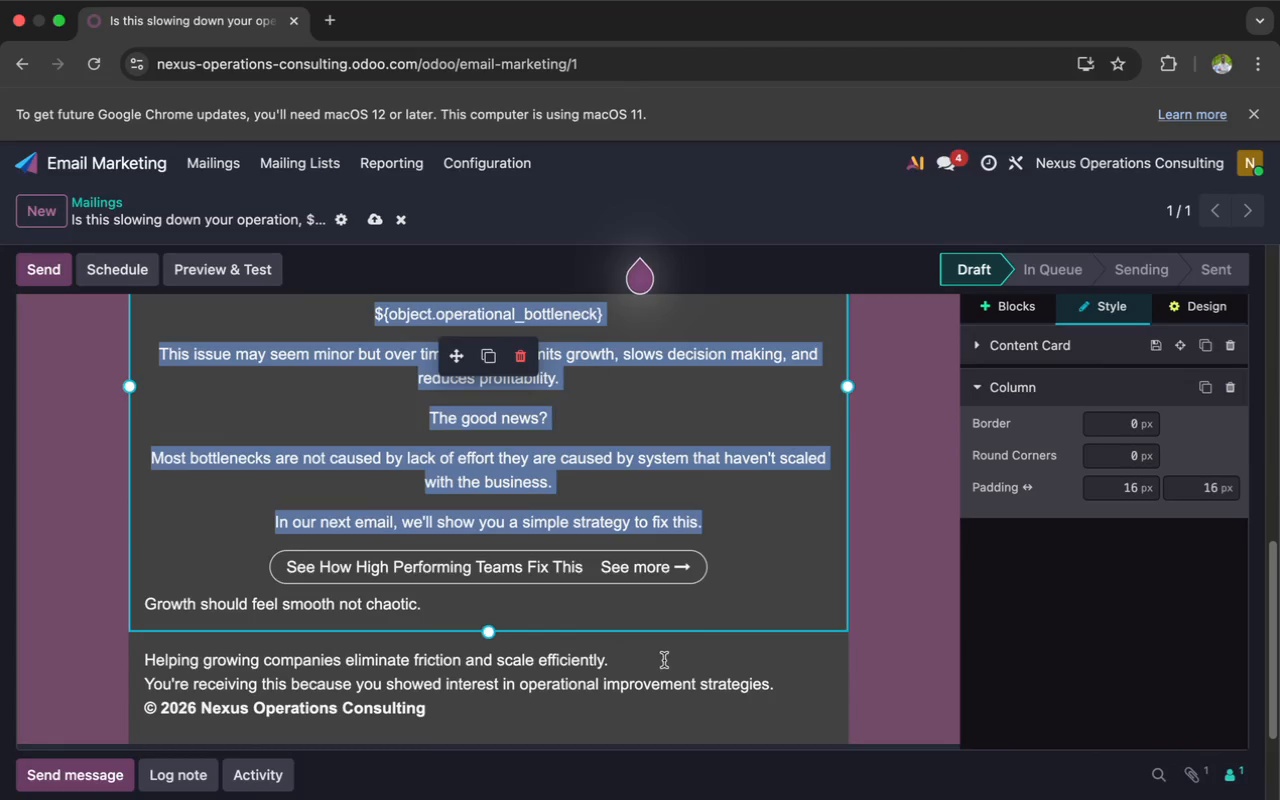 
scroll: coordinate [656, 652], scroll_direction: up, amount: 11.0
 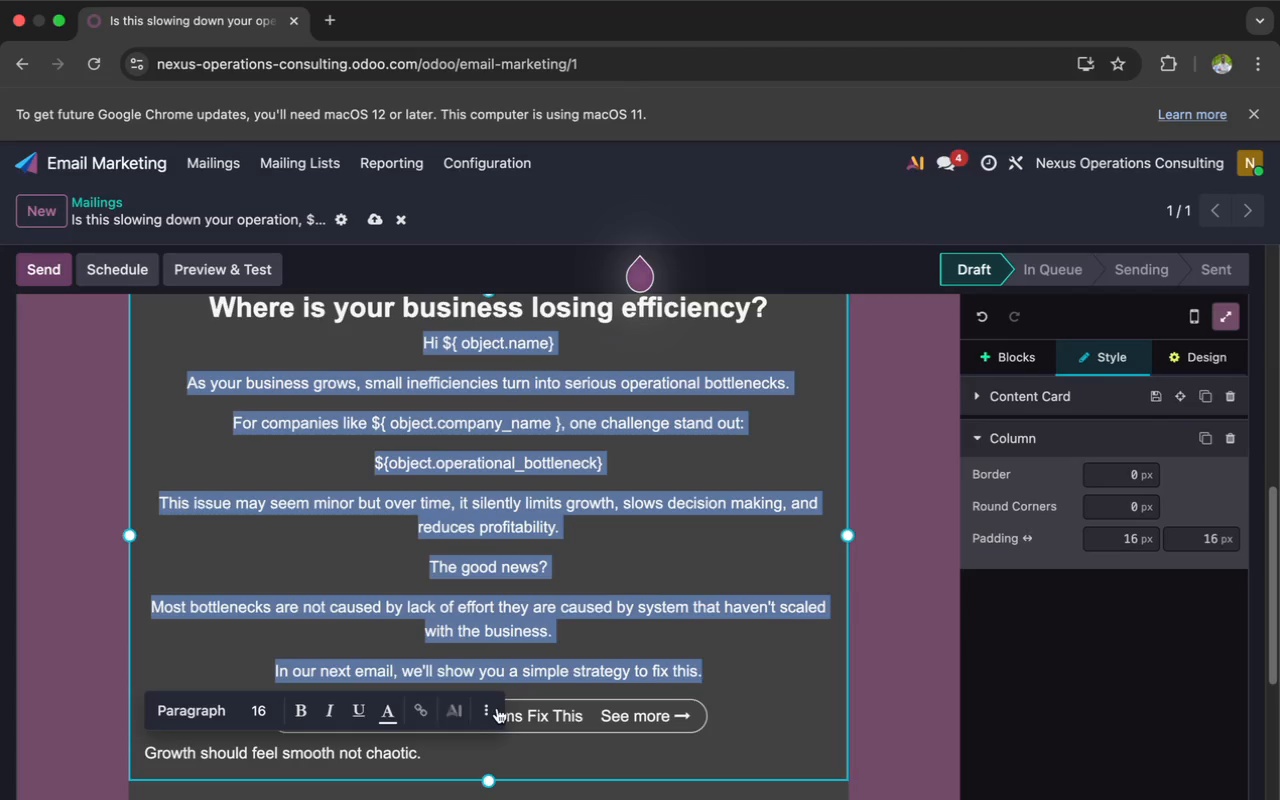 
left_click([491, 707])
 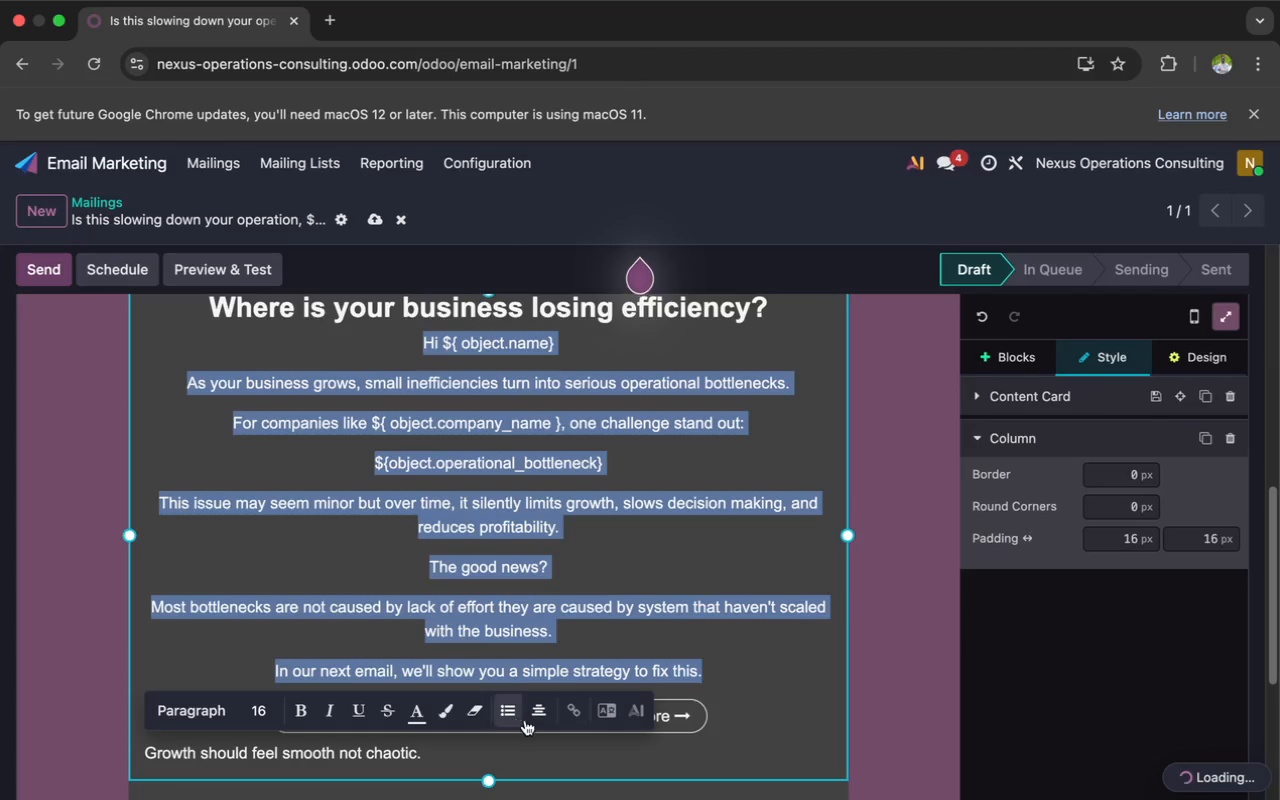 
left_click([541, 715])
 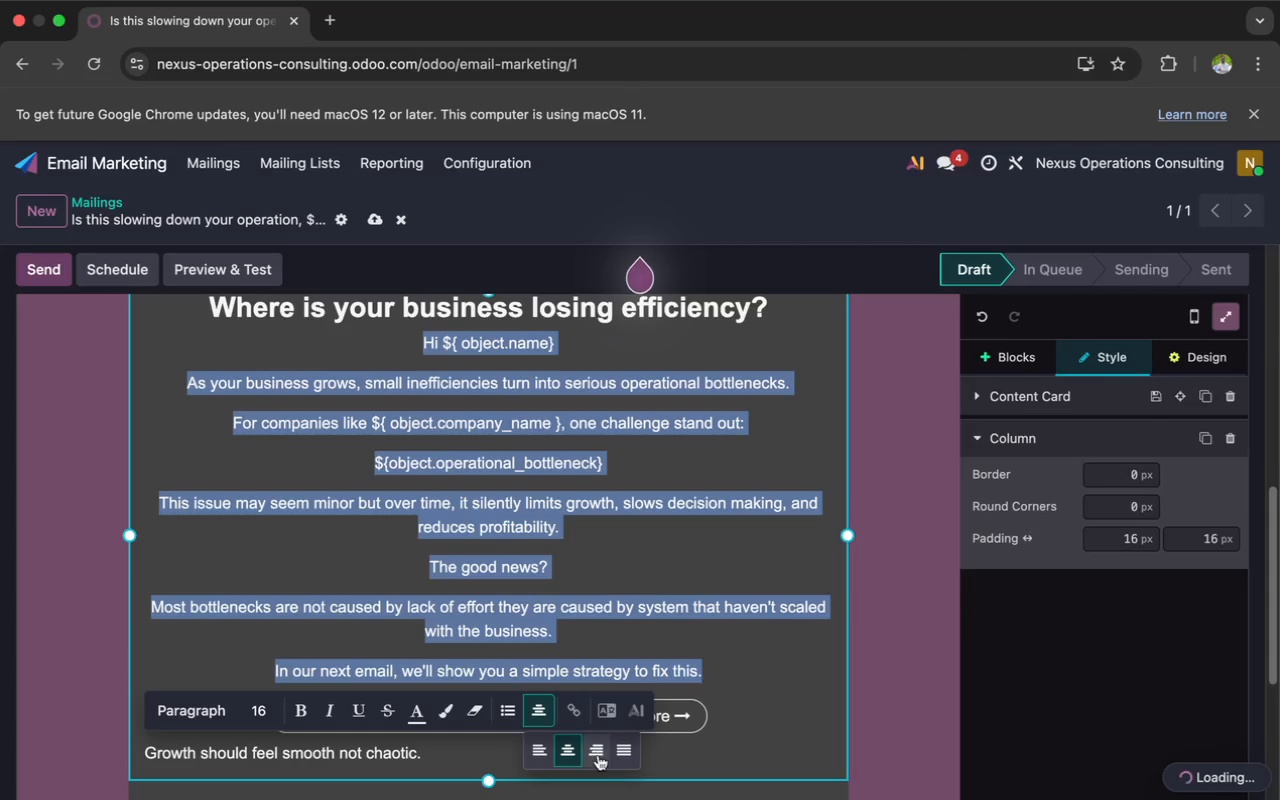 
left_click([621, 747])
 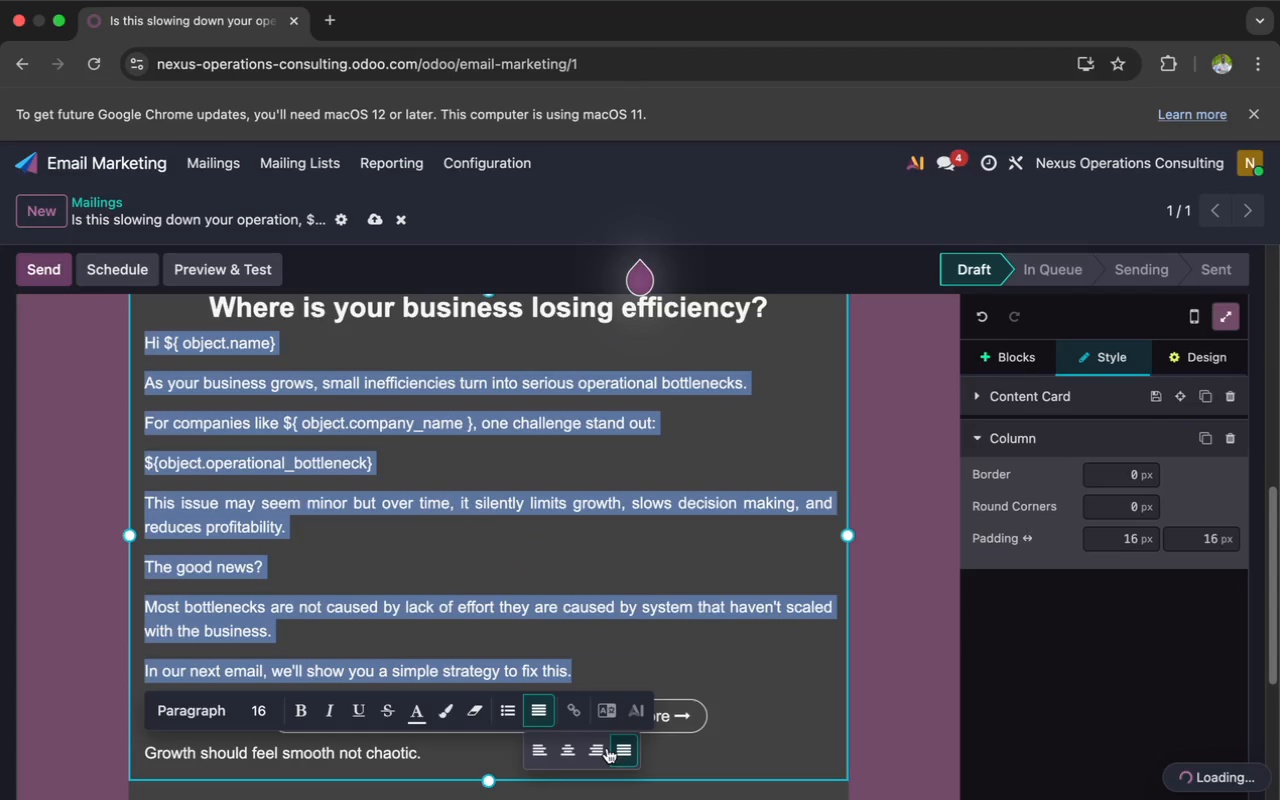 
left_click([534, 744])
 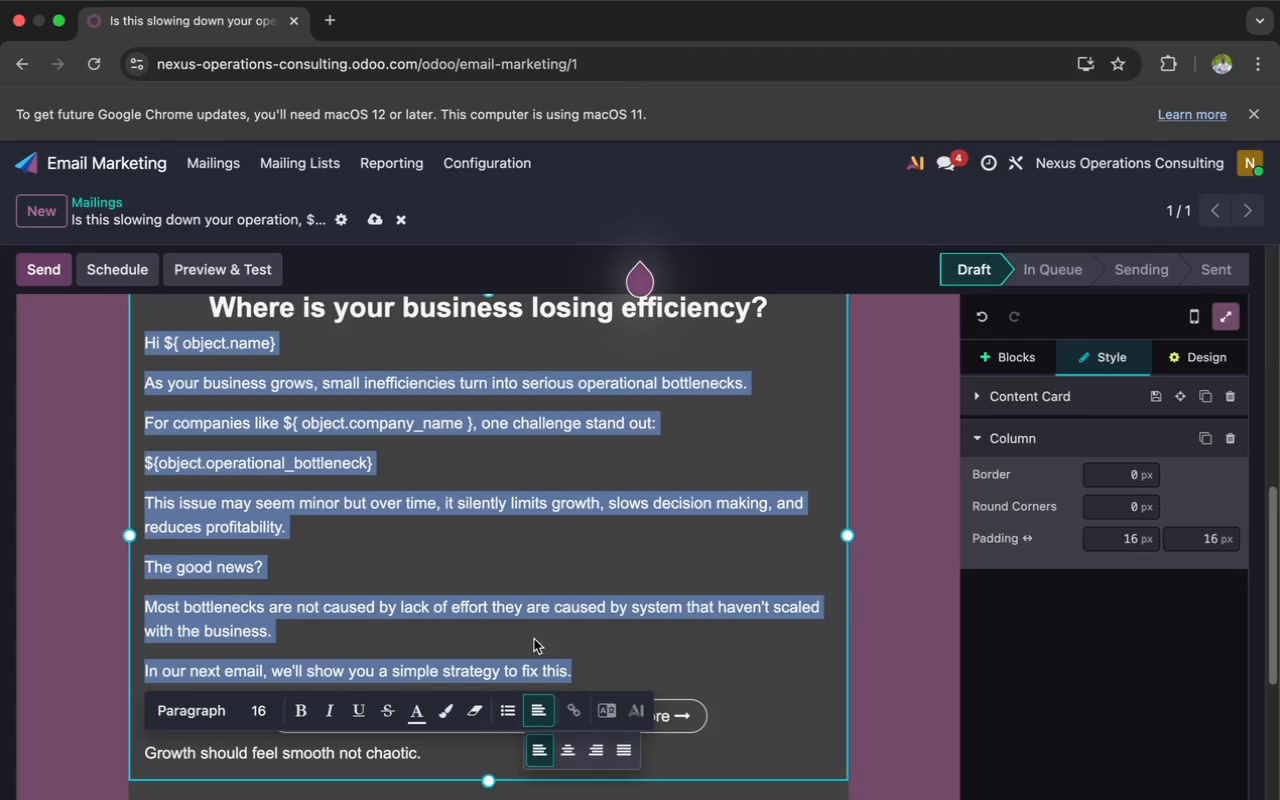 
left_click([559, 558])
 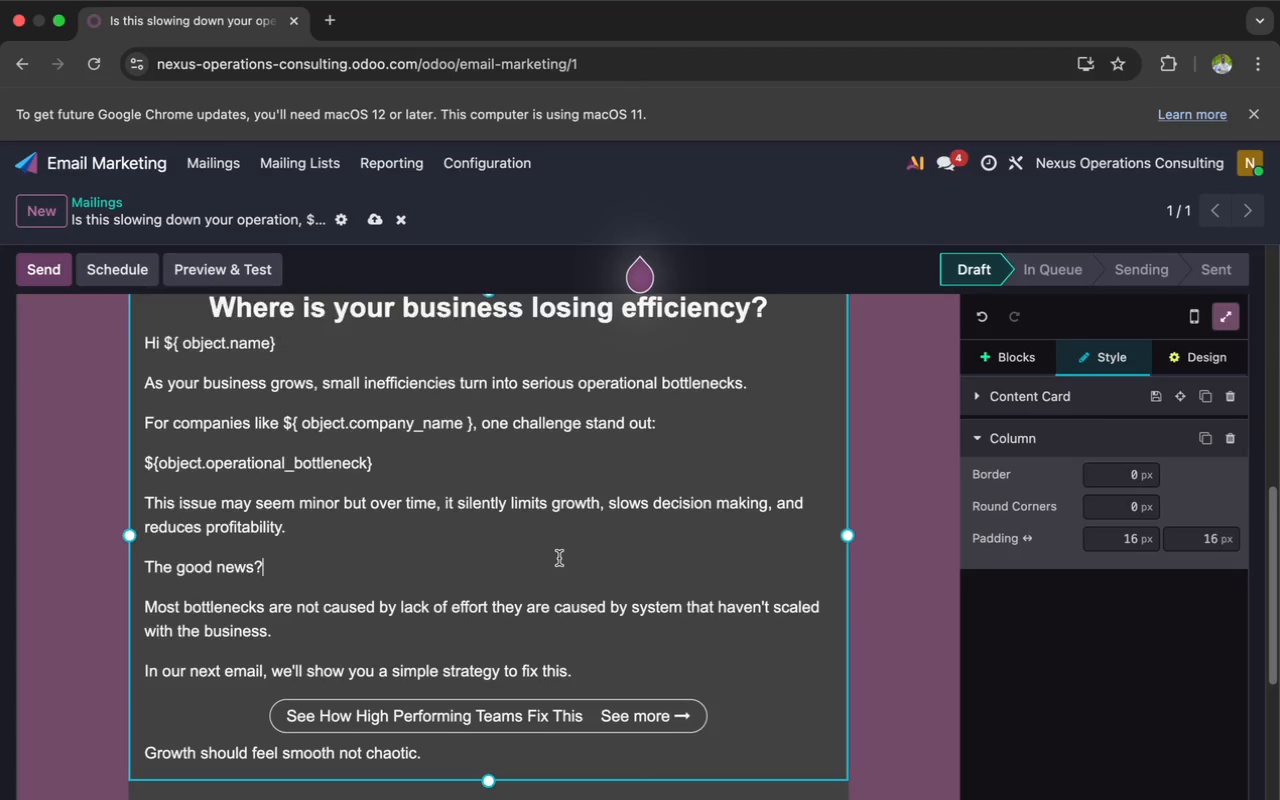 
scroll: coordinate [559, 558], scroll_direction: up, amount: 1.0
 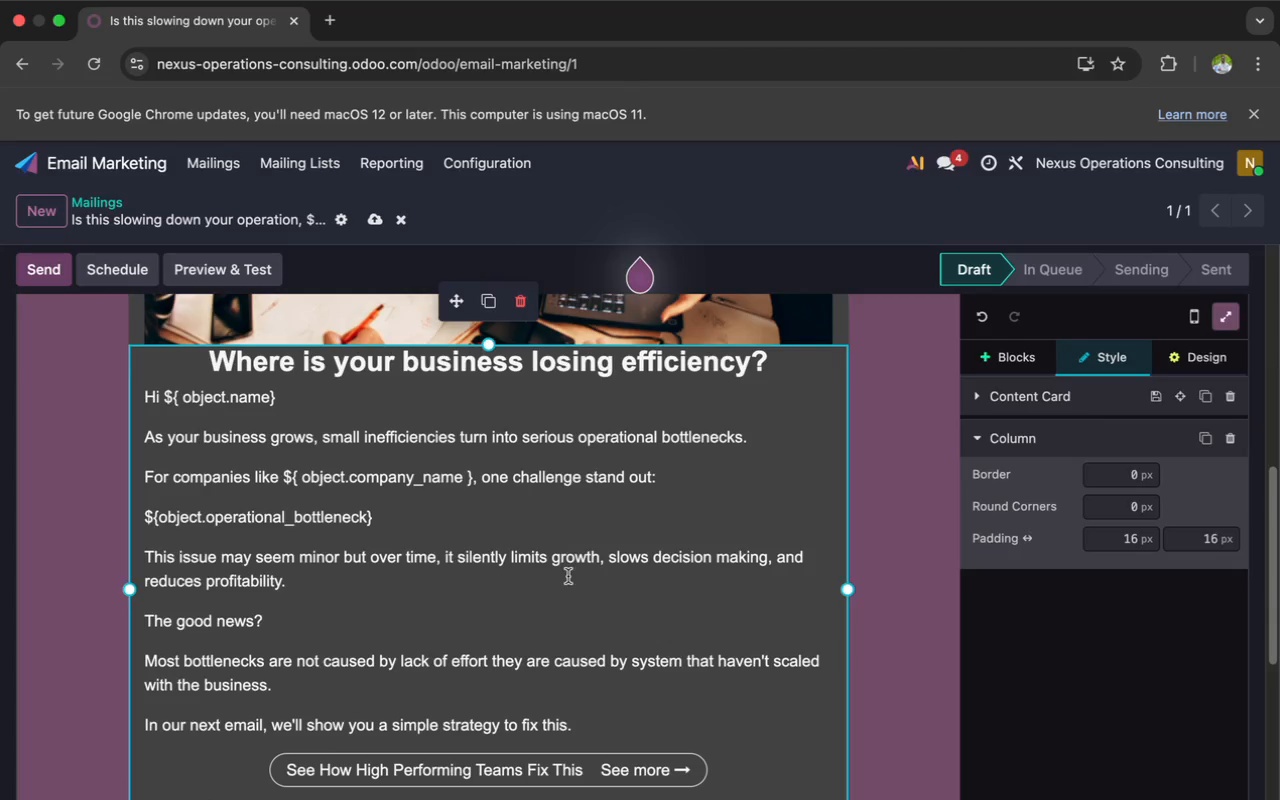 
scroll: coordinate [576, 566], scroll_direction: down, amount: 7.0
 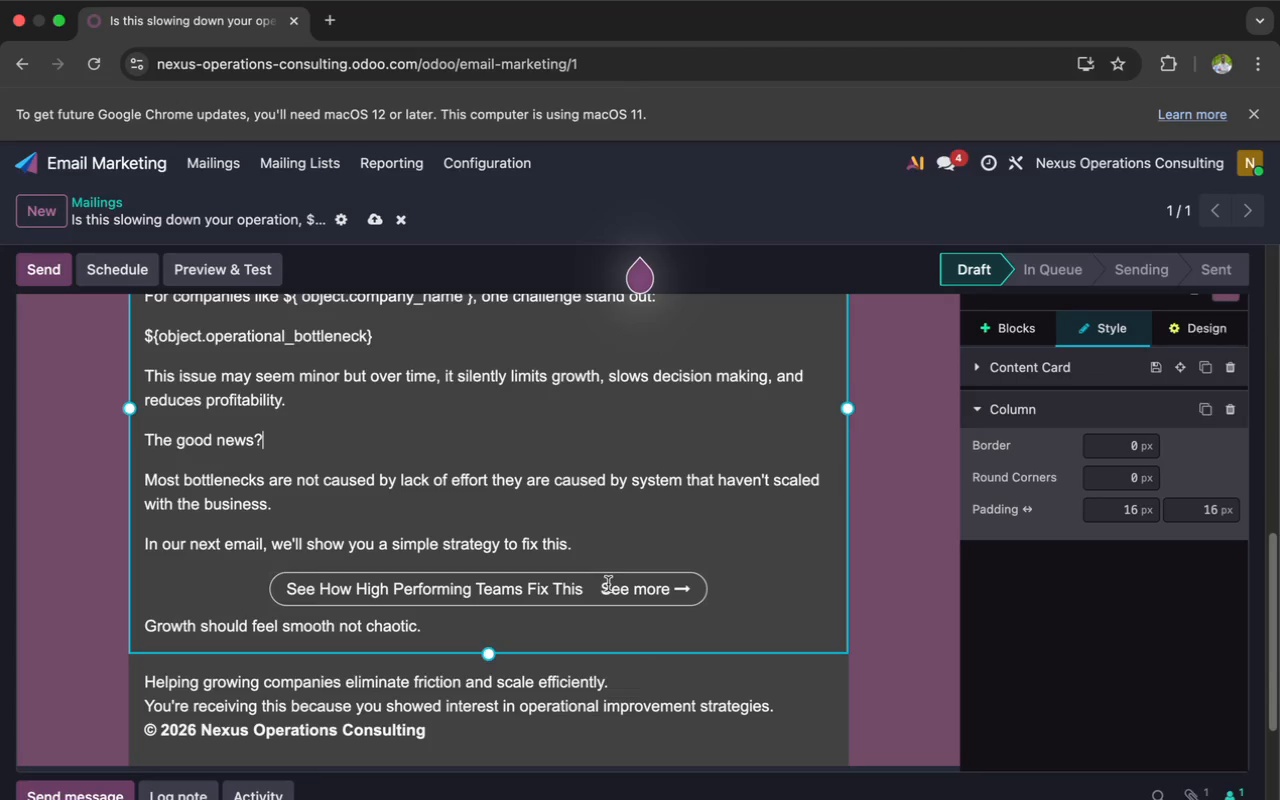 
left_click_drag(start_coordinate=[599, 593], to_coordinate=[692, 590])
 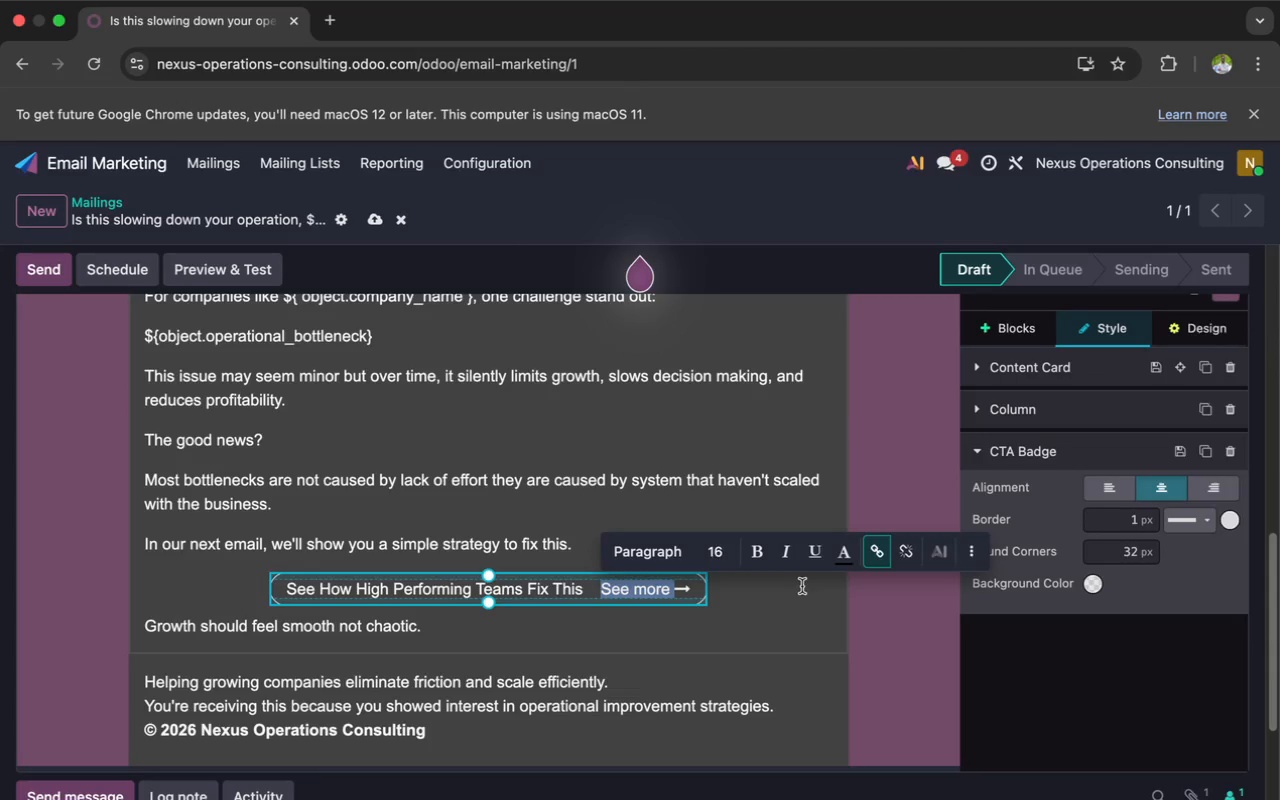 
left_click([845, 565])
 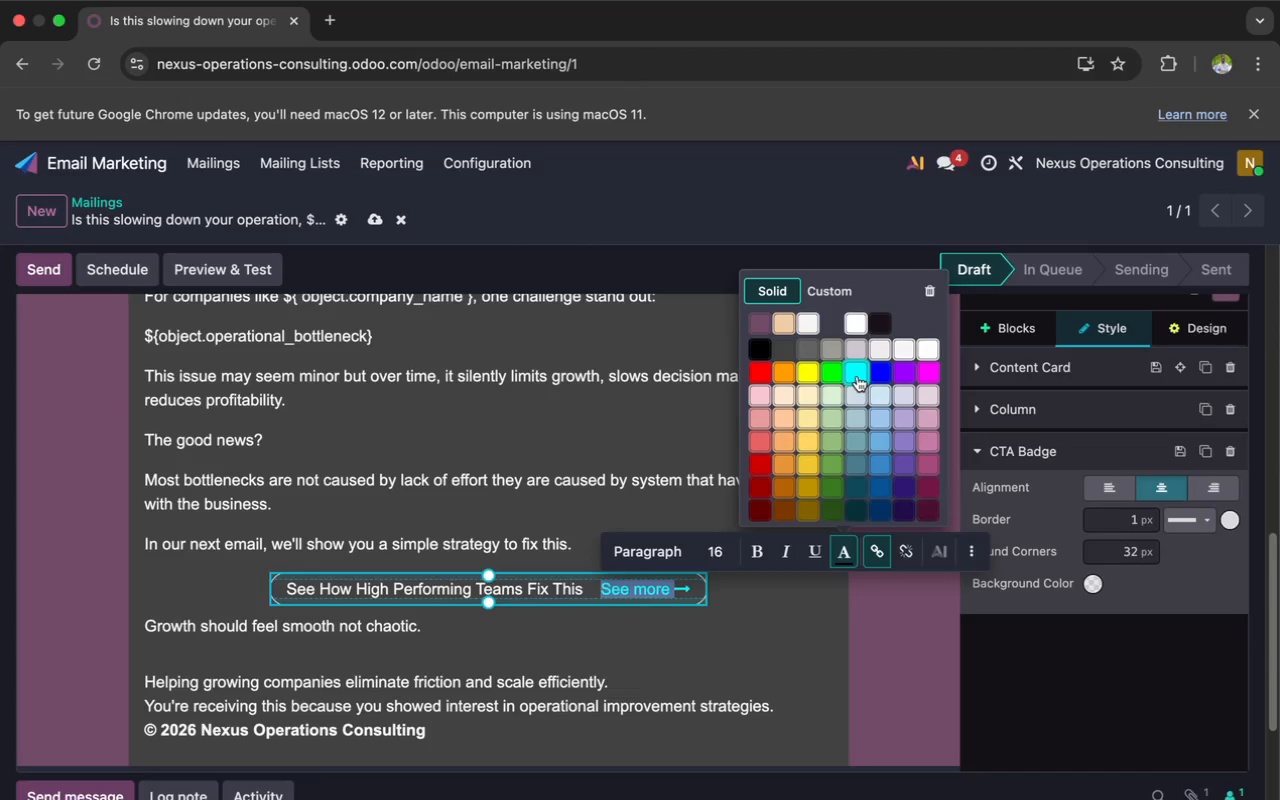 
left_click([857, 376])
 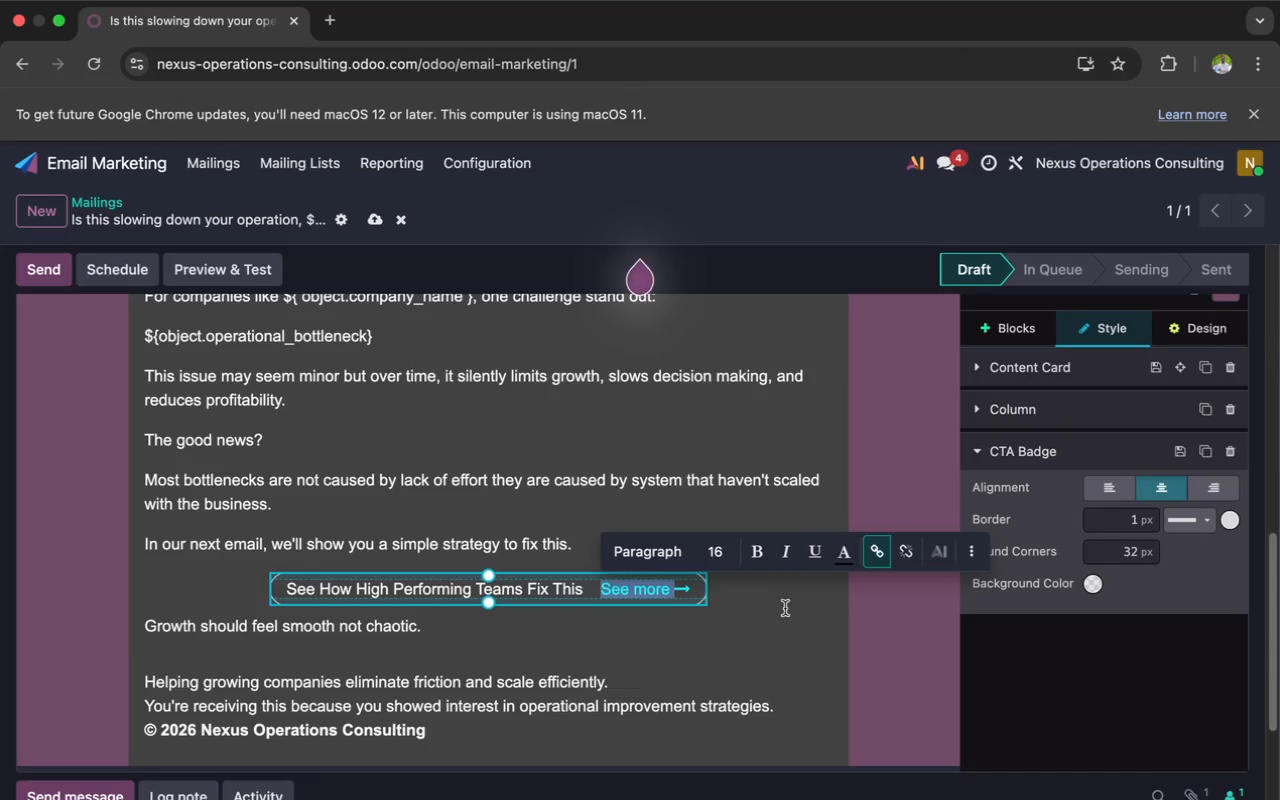 
left_click([773, 614])
 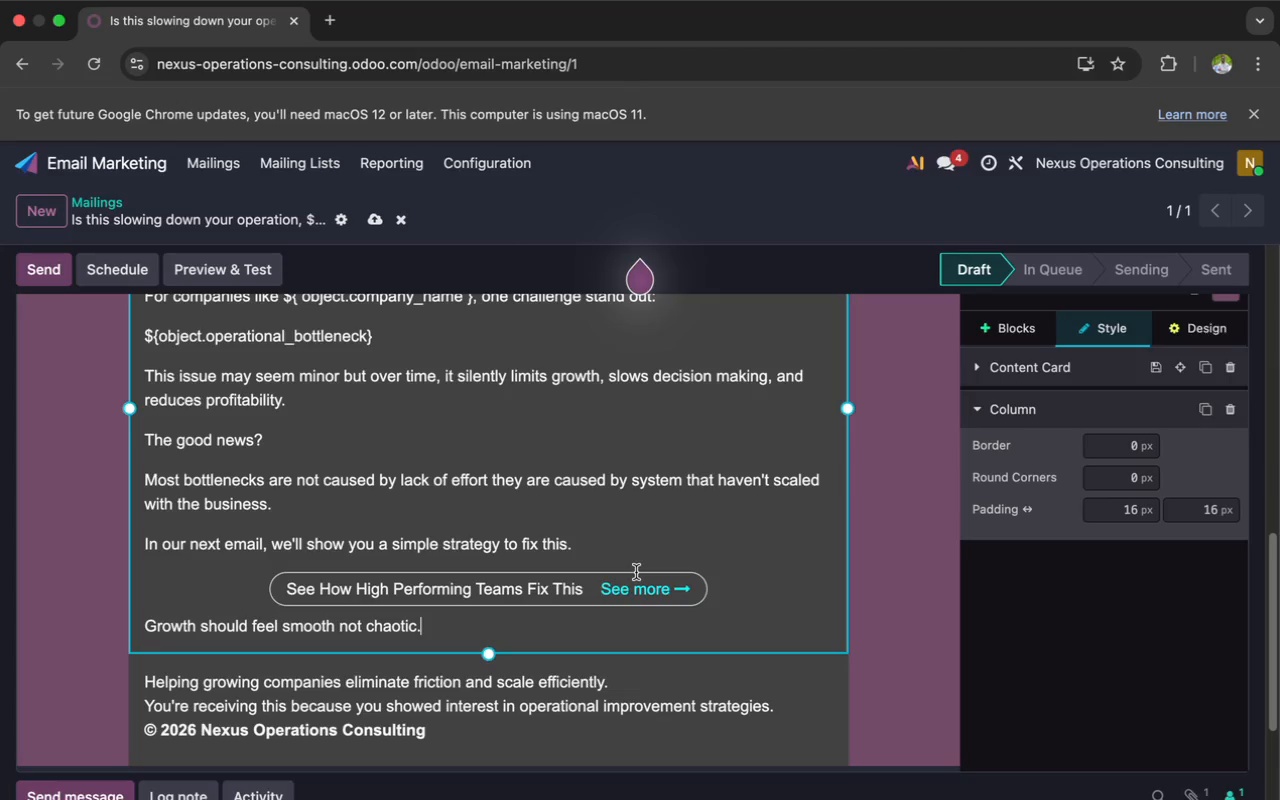 
left_click_drag(start_coordinate=[587, 587], to_coordinate=[285, 595])
 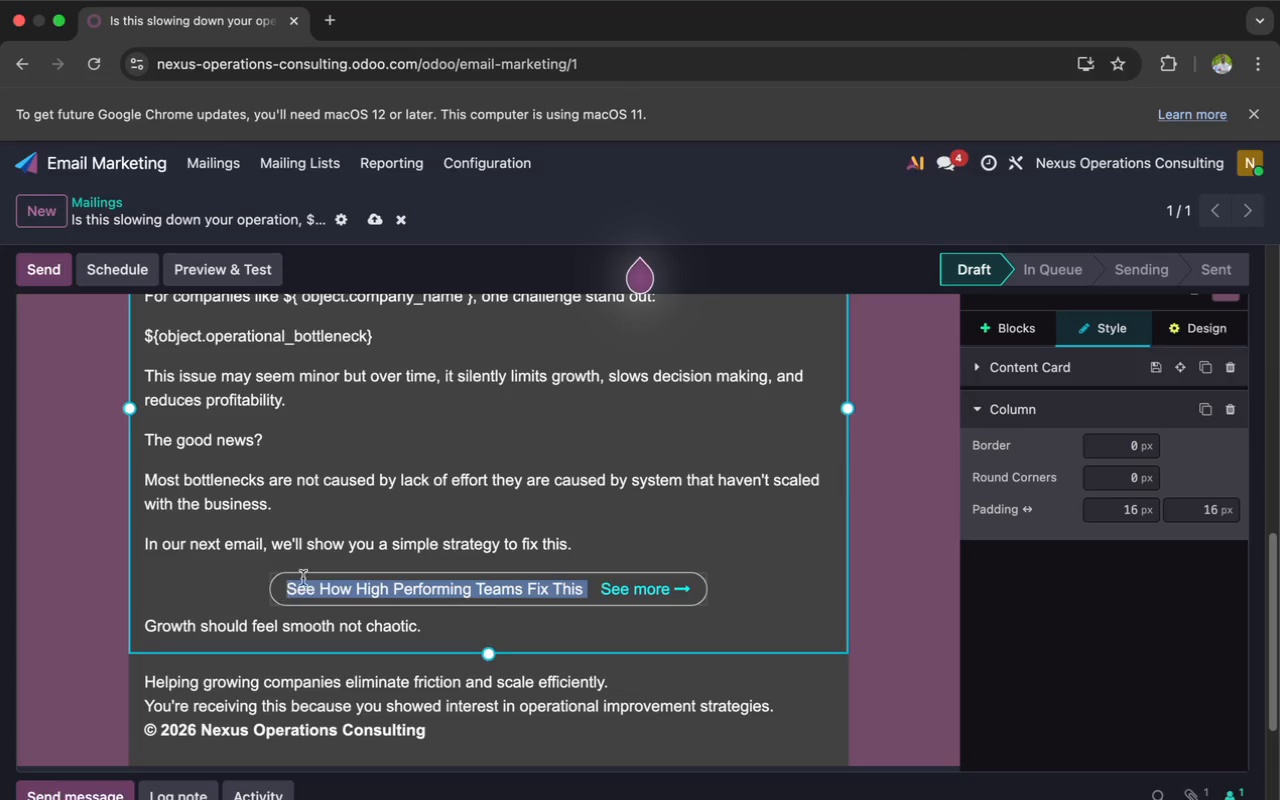 
mouse_move([530, 531])
 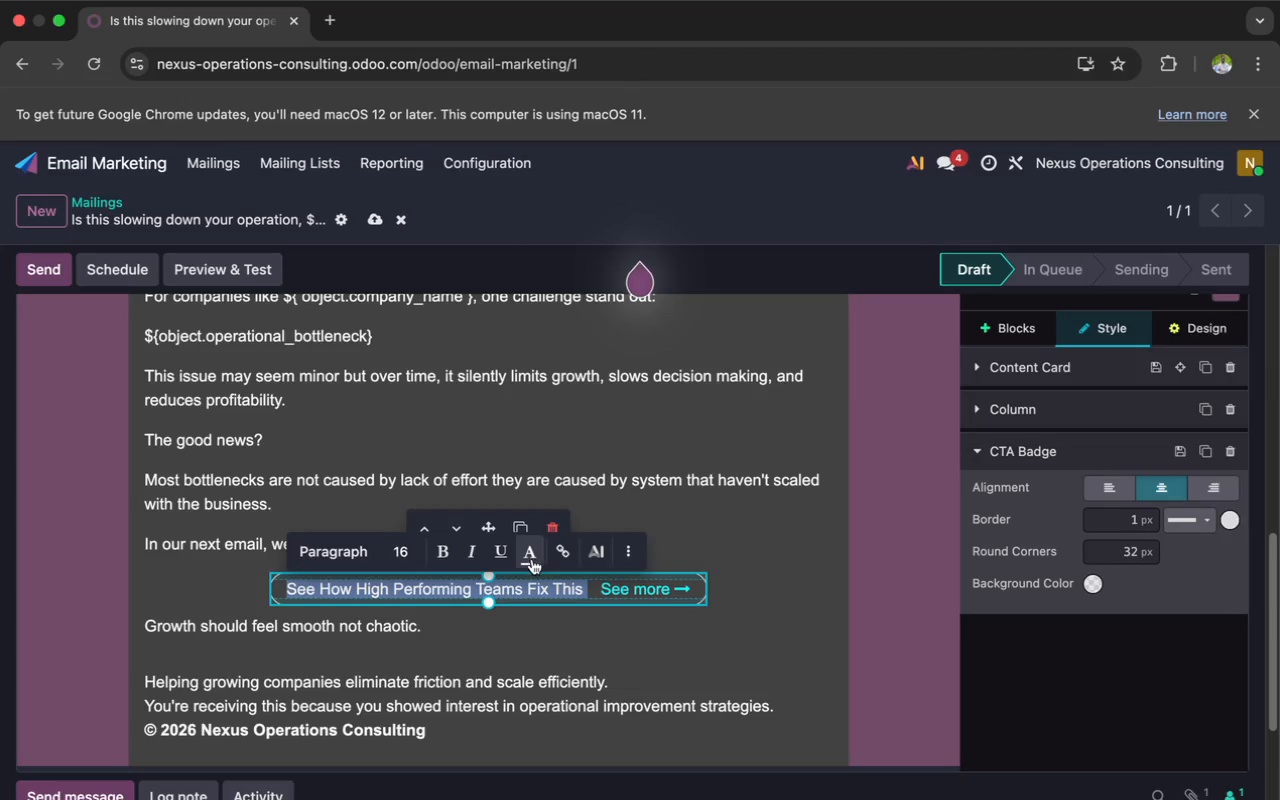 
left_click([531, 559])
 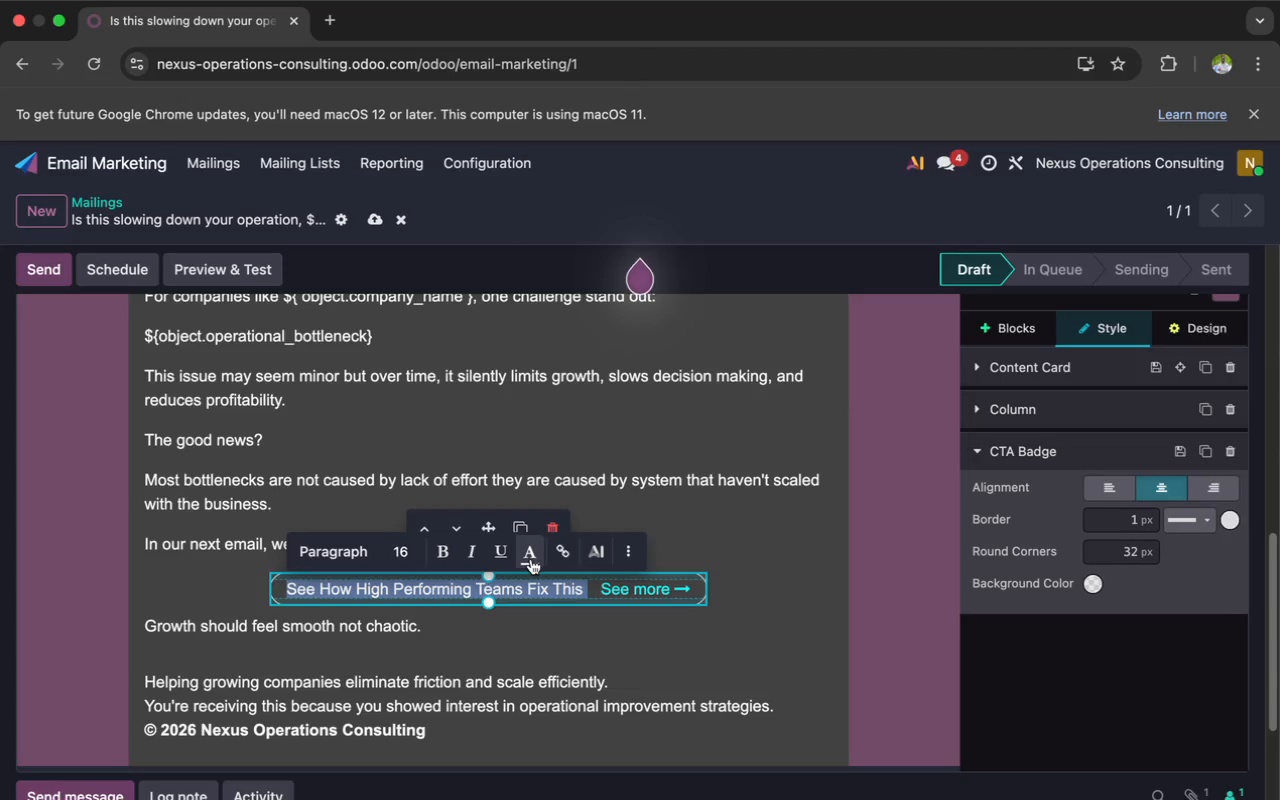 
mouse_move([479, 358])
 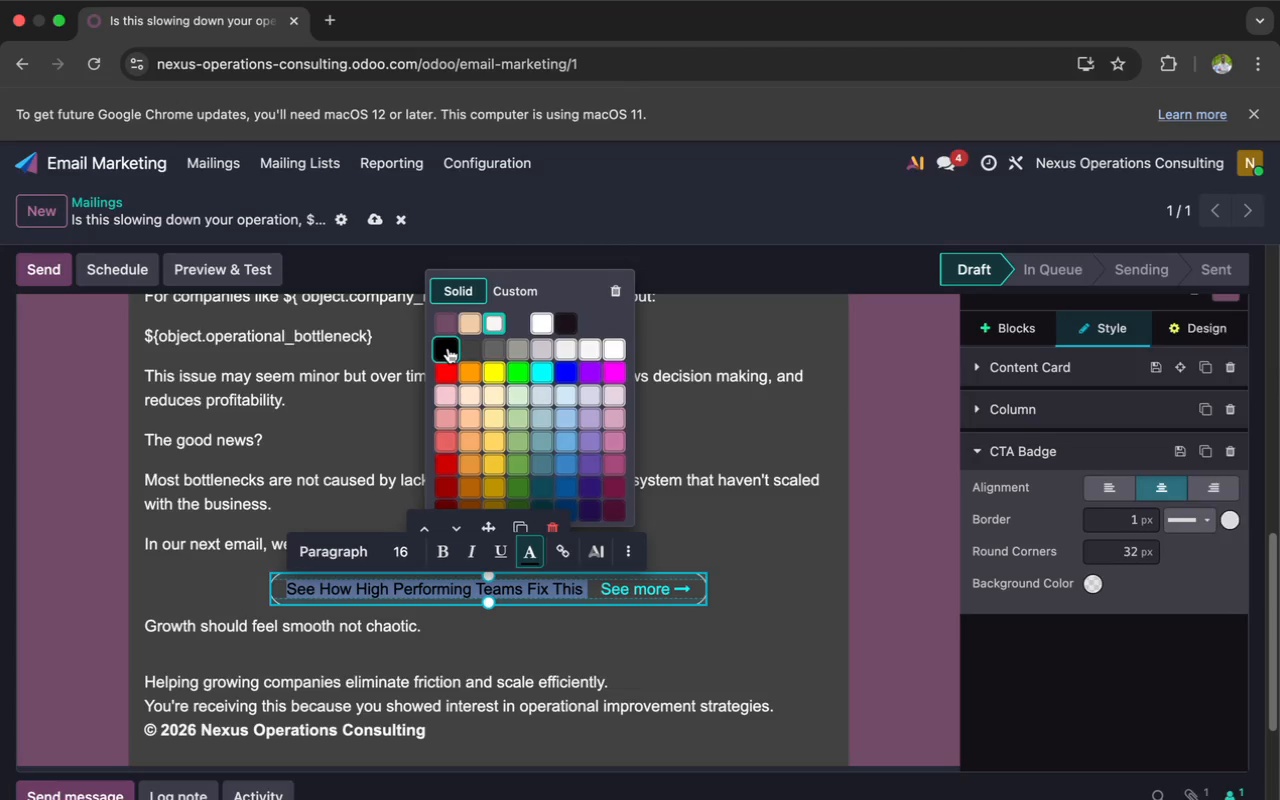 
left_click([448, 348])
 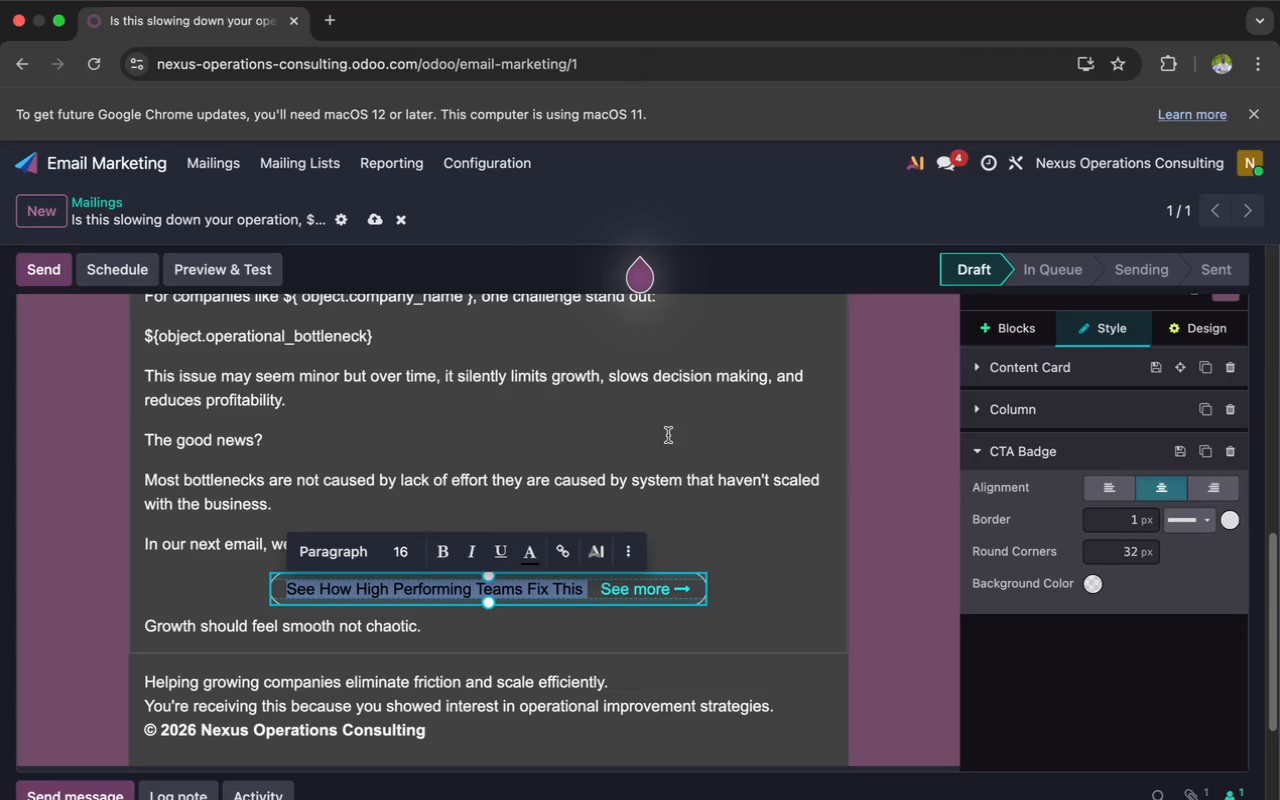 
left_click([778, 544])
 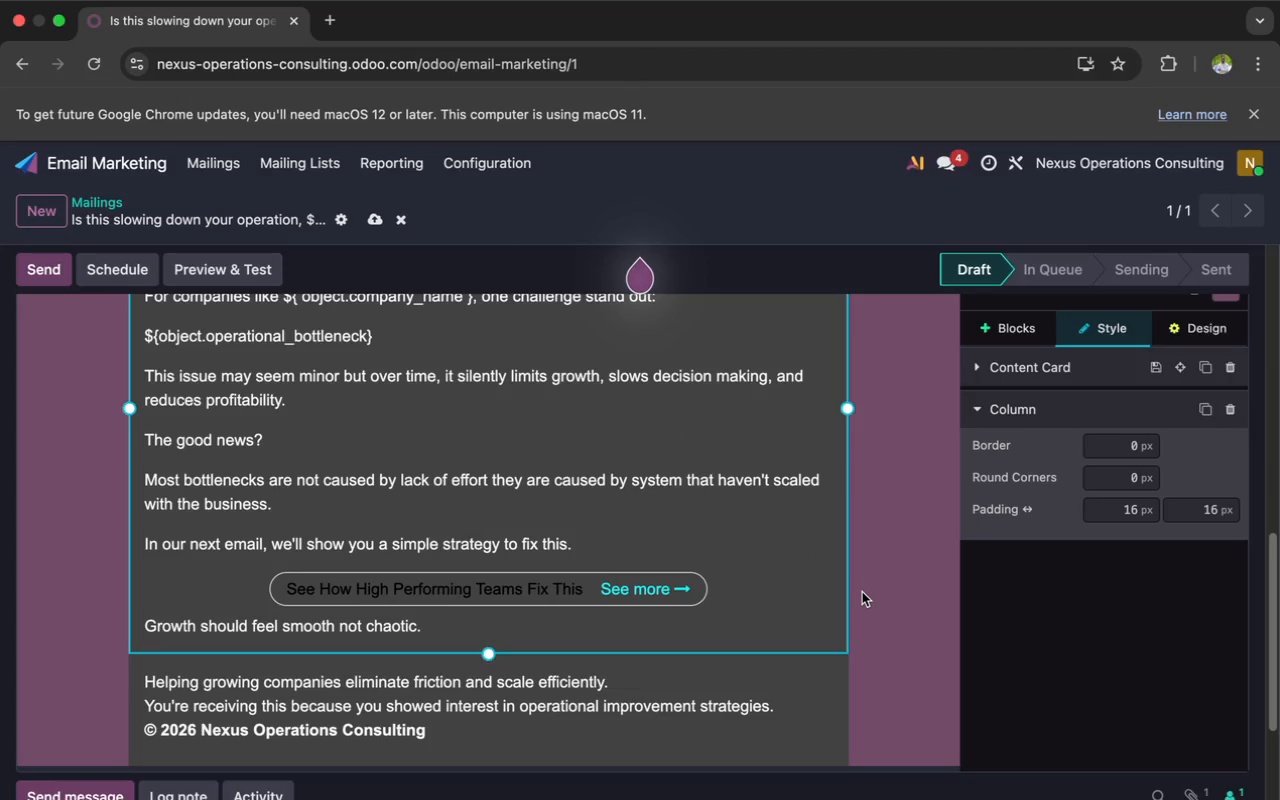 
scroll: coordinate [862, 592], scroll_direction: down, amount: 7.0
 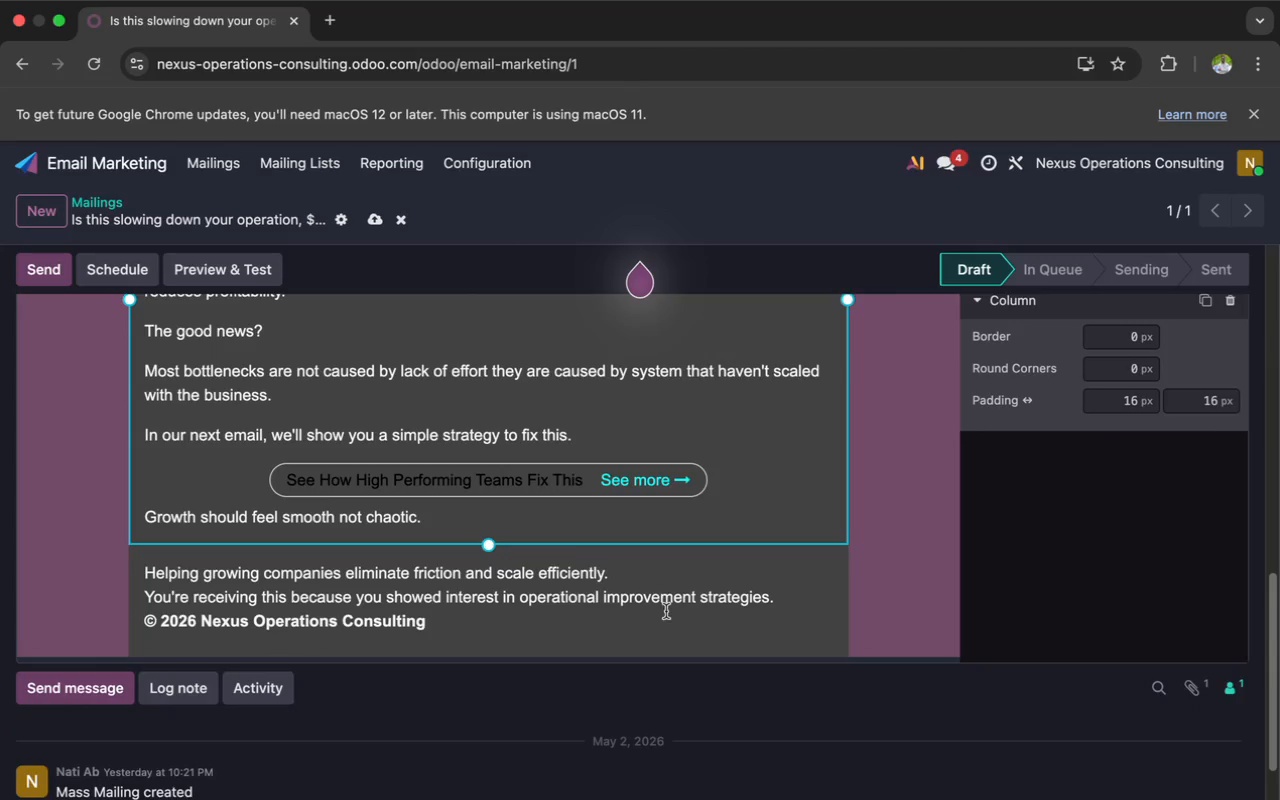 
left_click_drag(start_coordinate=[431, 625], to_coordinate=[135, 625])
 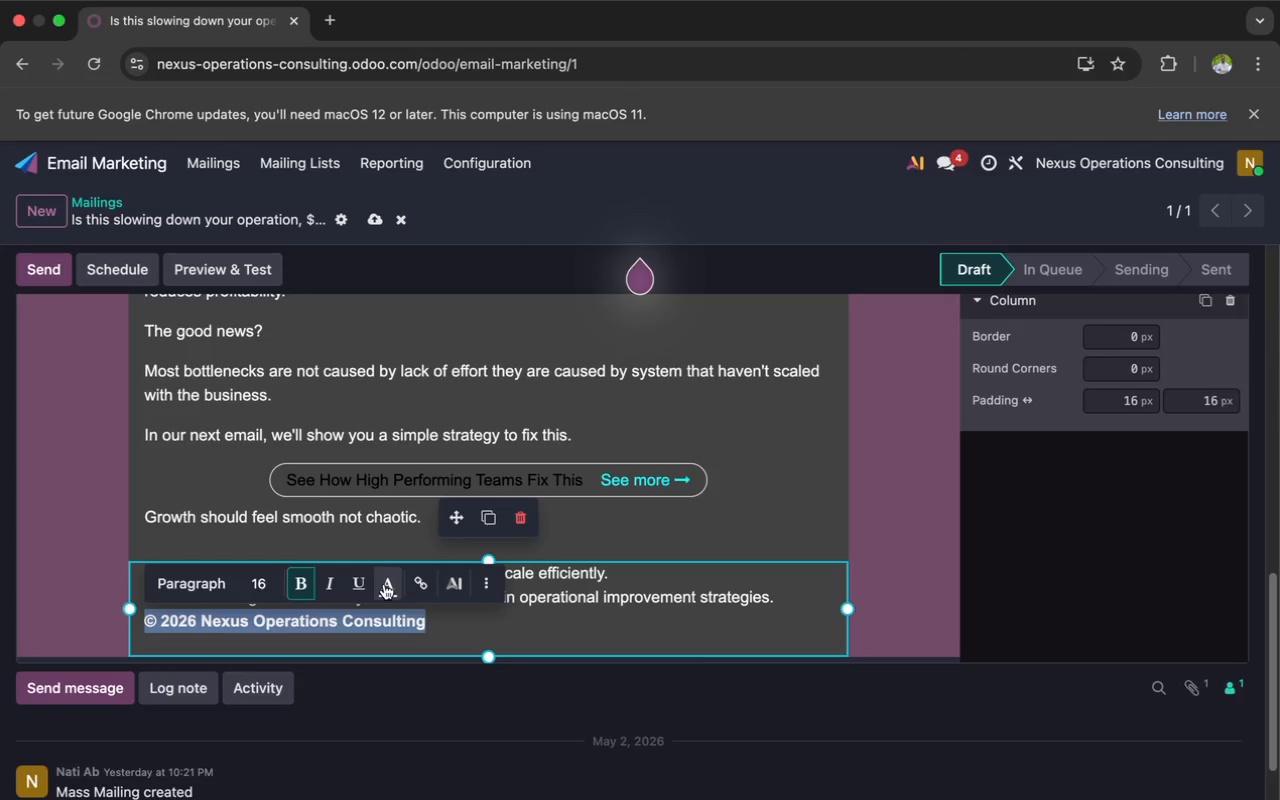 
left_click([384, 585])
 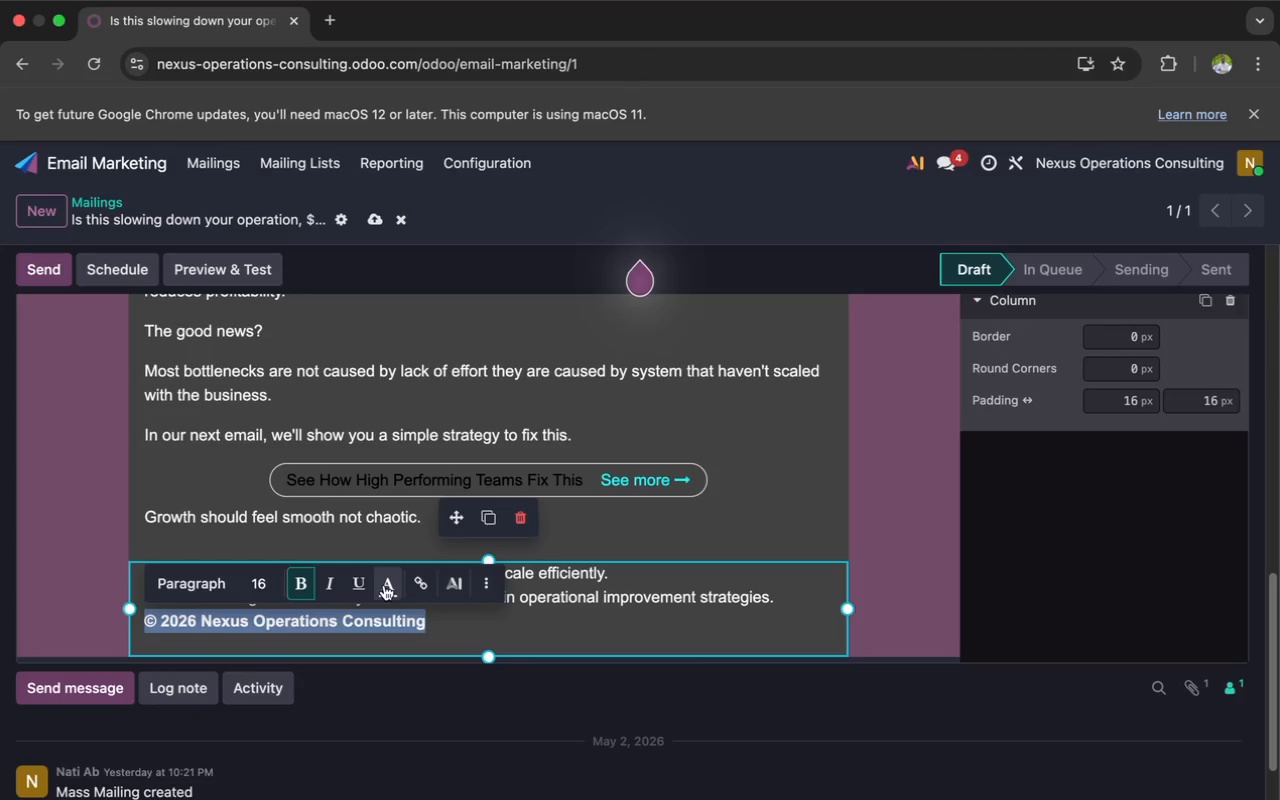 
mouse_move([337, 388])
 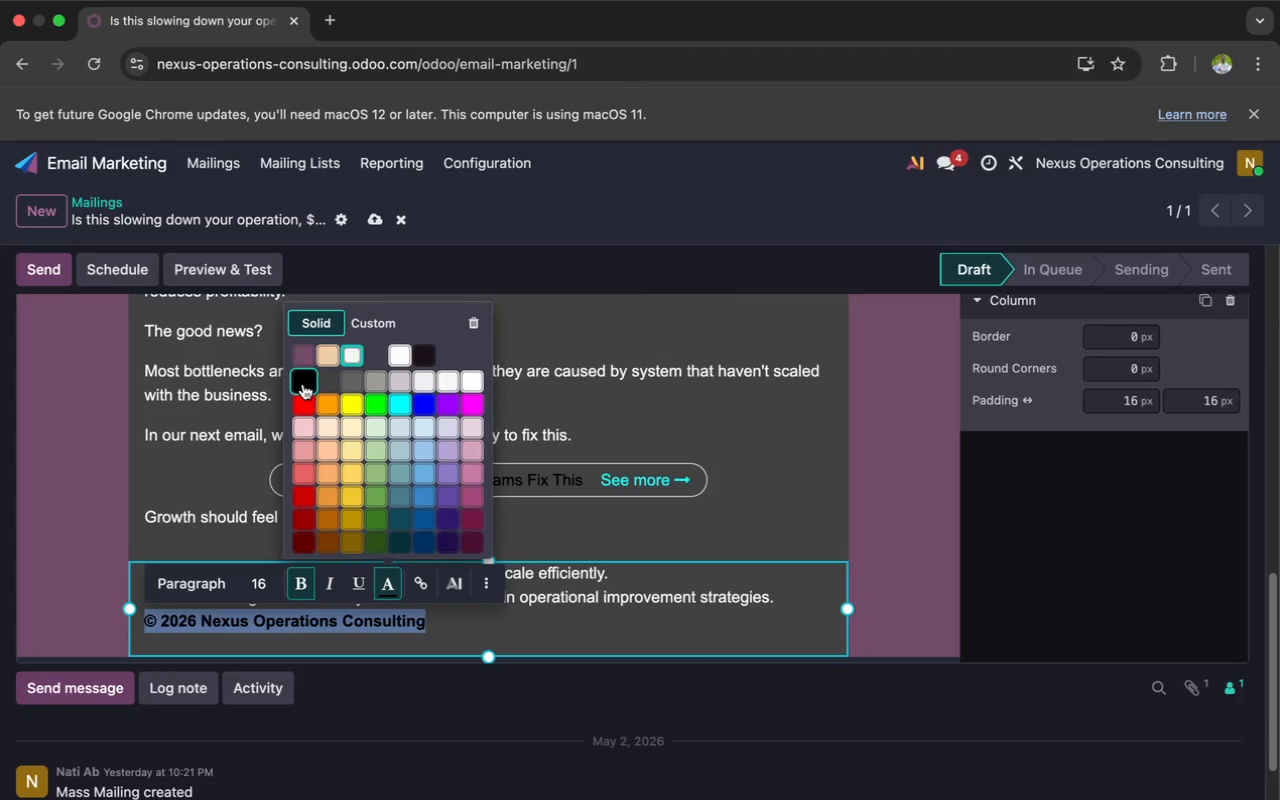 
left_click([303, 384])
 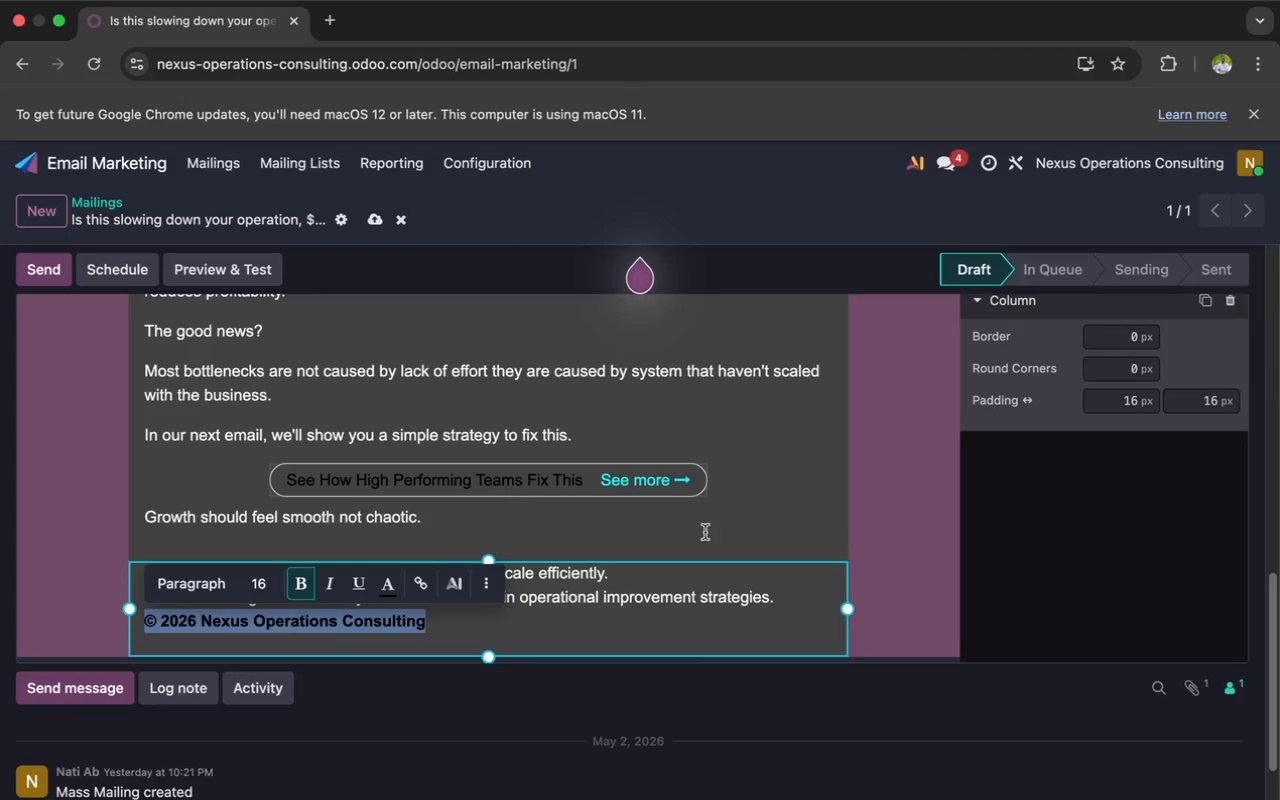 
left_click([869, 501])
 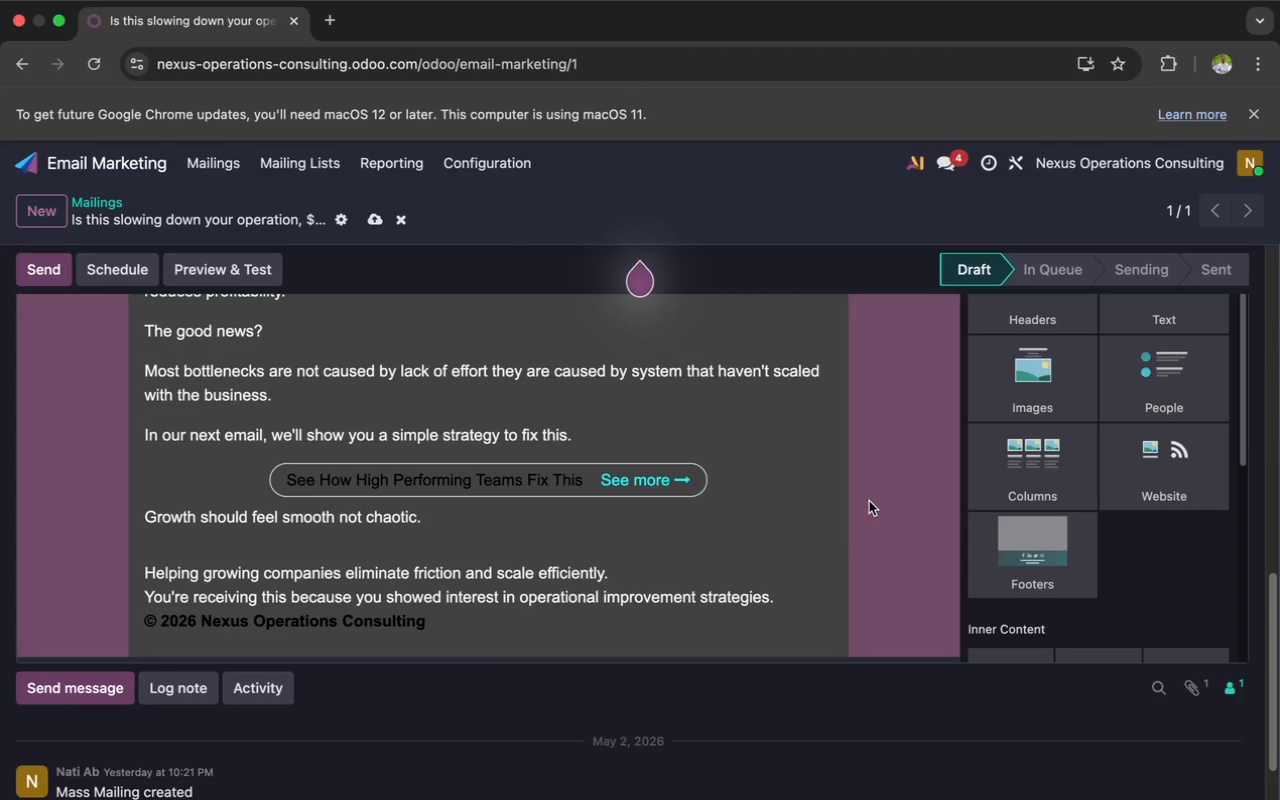 
scroll: coordinate [869, 501], scroll_direction: up, amount: 84.0
 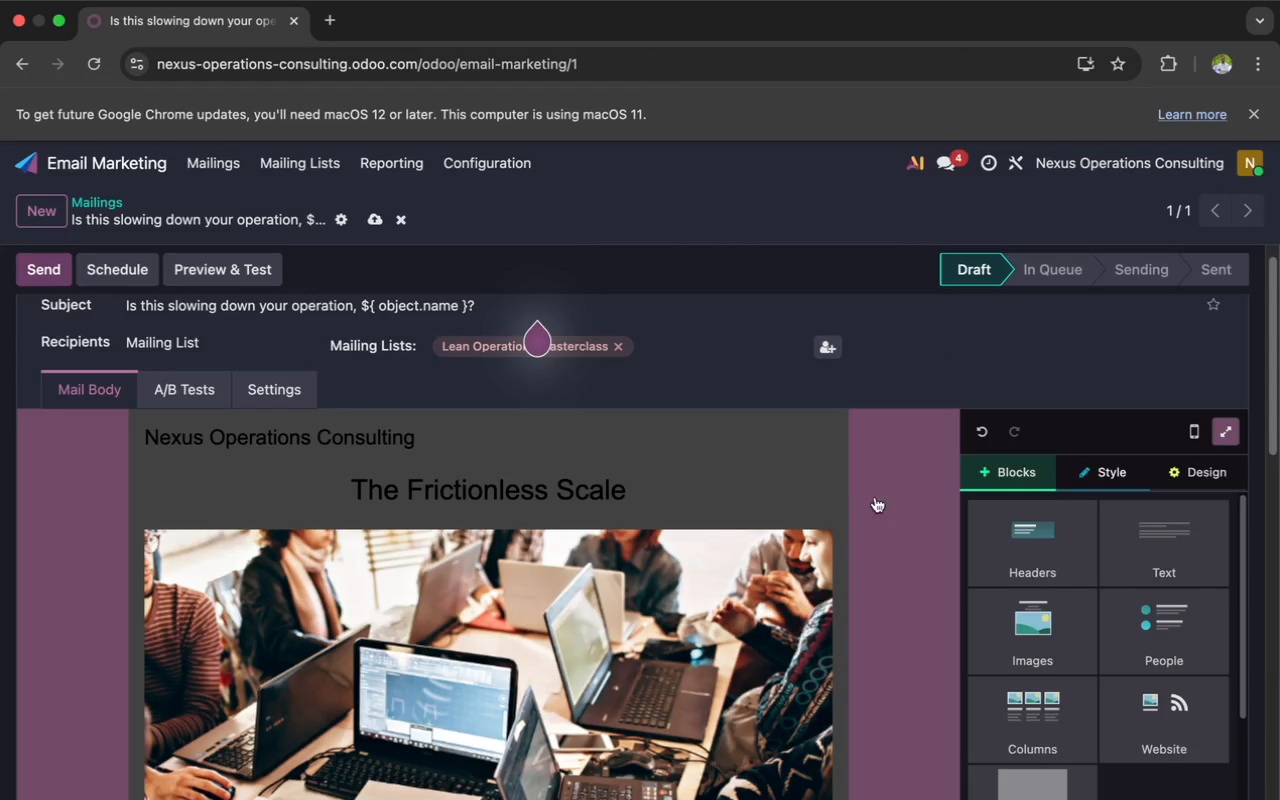 
wait(5.91)
 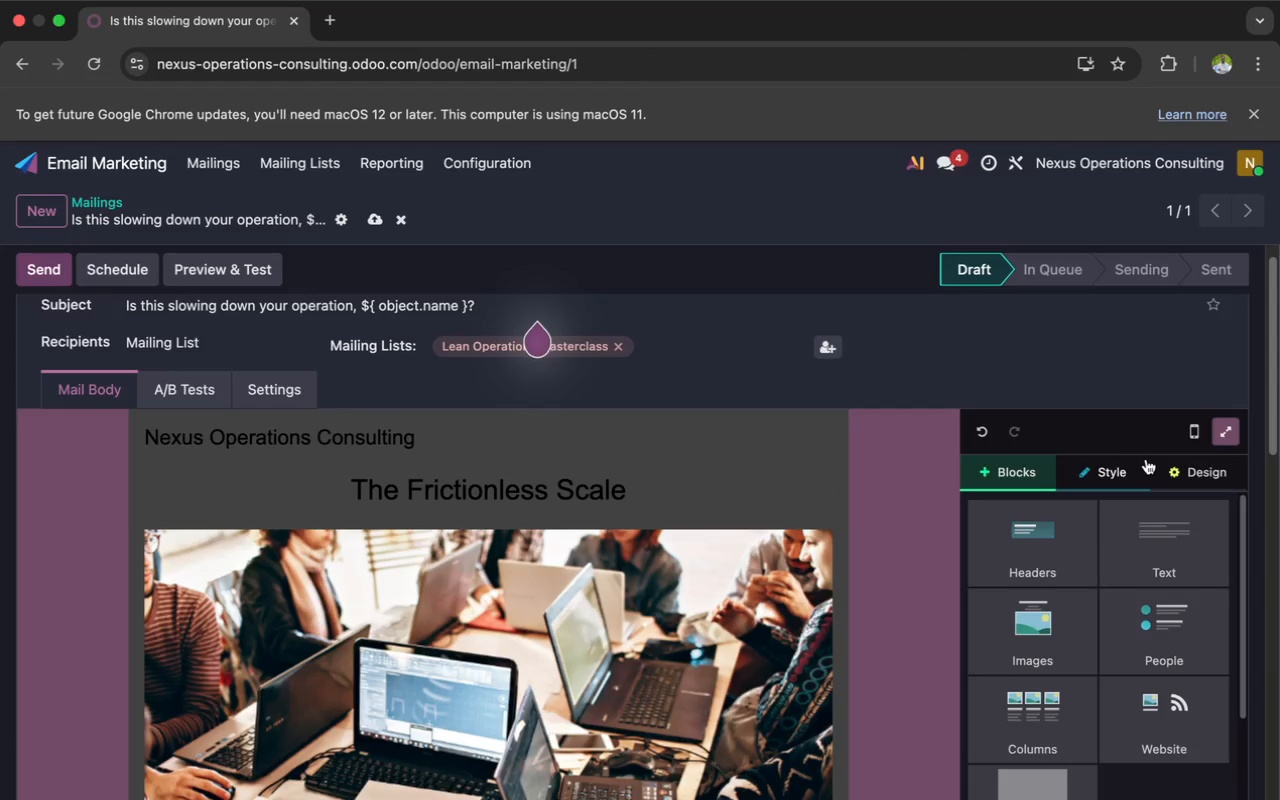 
left_click_drag(start_coordinate=[663, 493], to_coordinate=[337, 498])
 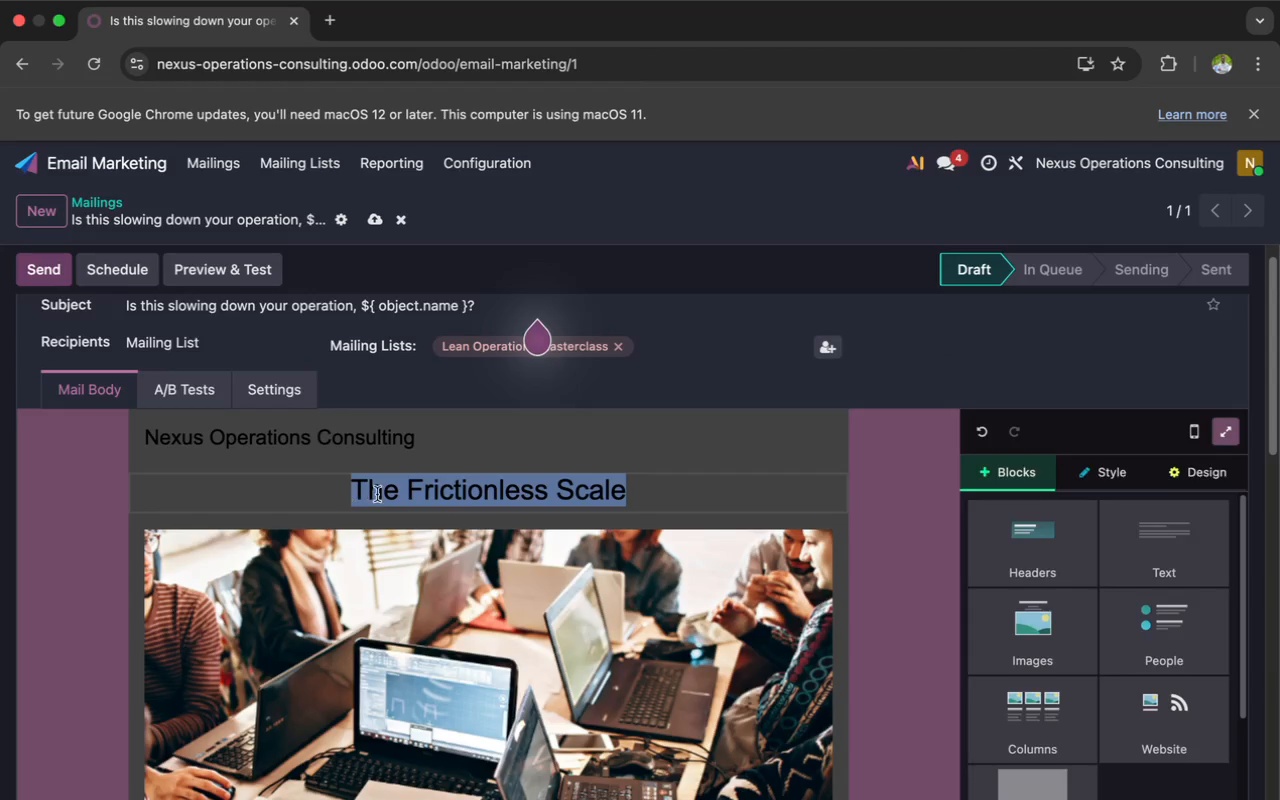 
mouse_move([593, 467])
 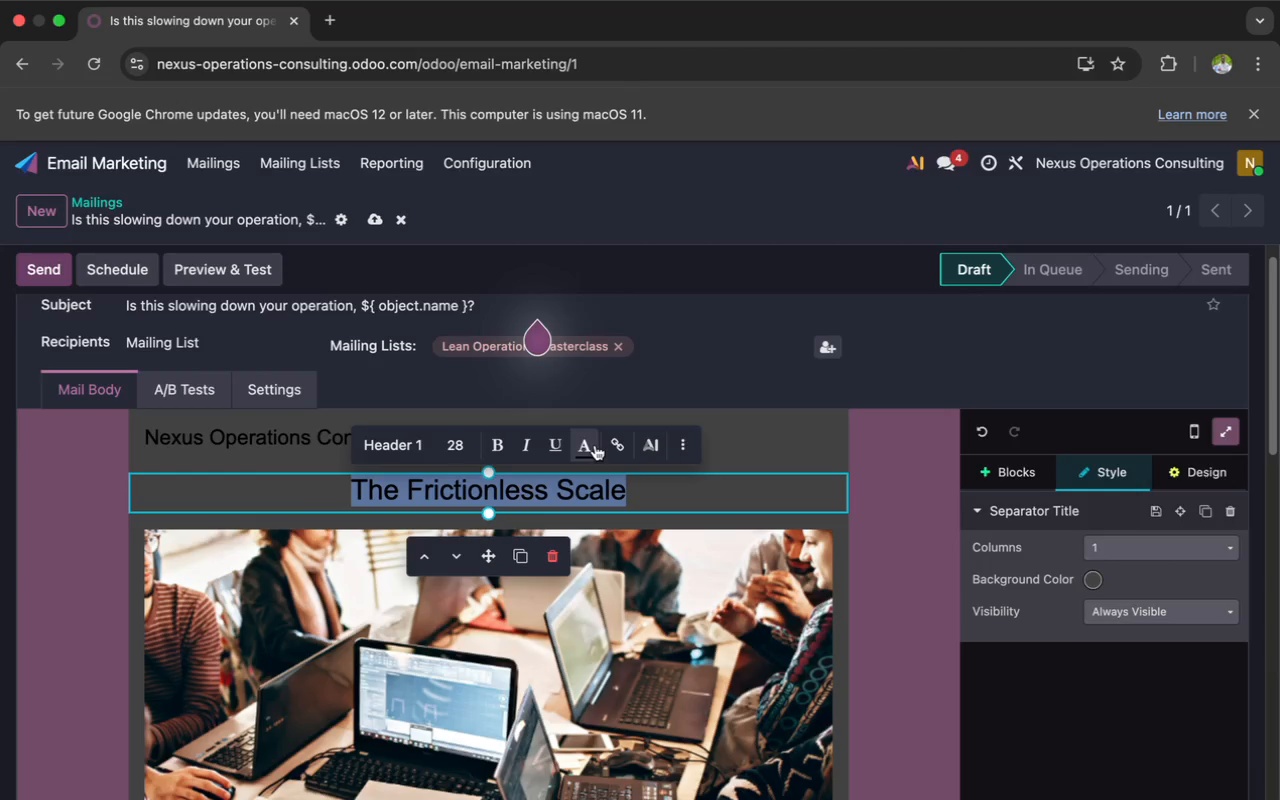 
left_click([595, 445])
 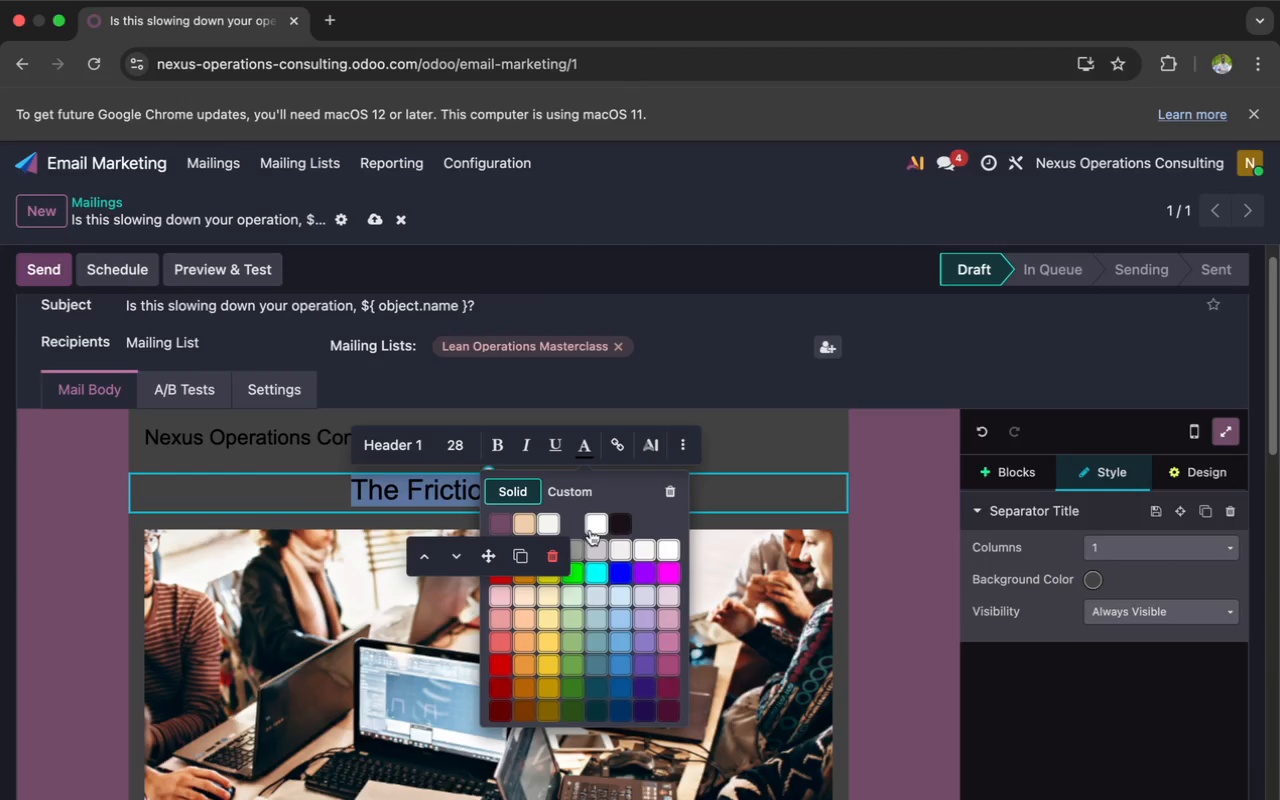 
left_click([595, 529])
 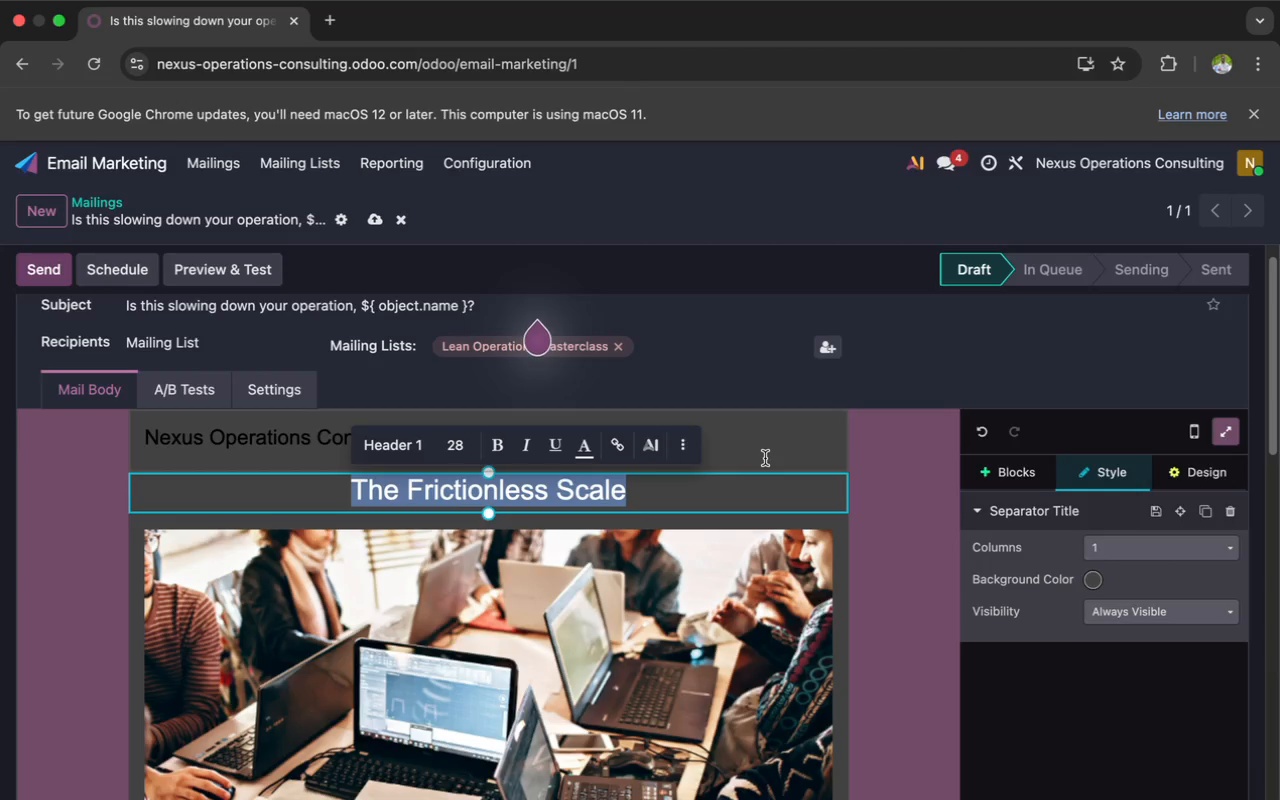 
left_click([765, 458])
 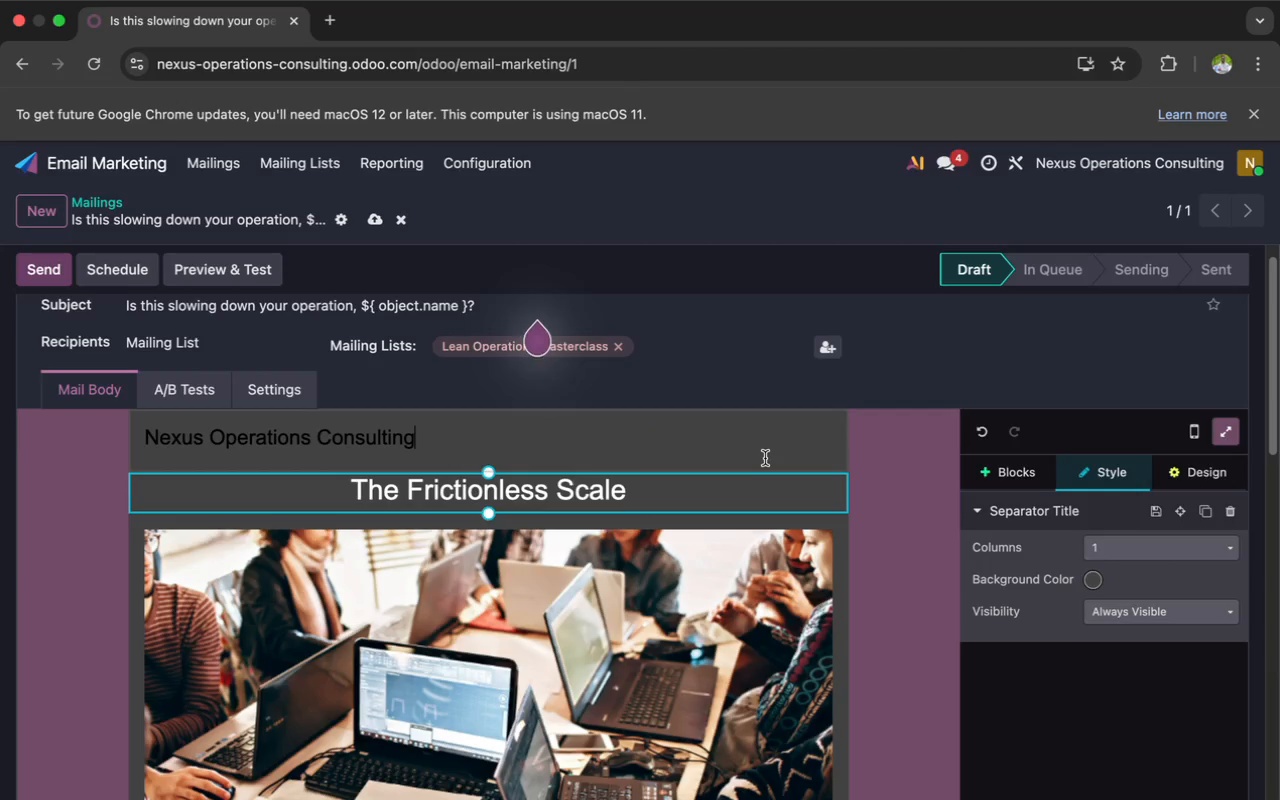 
scroll: coordinate [765, 458], scroll_direction: down, amount: 62.0
 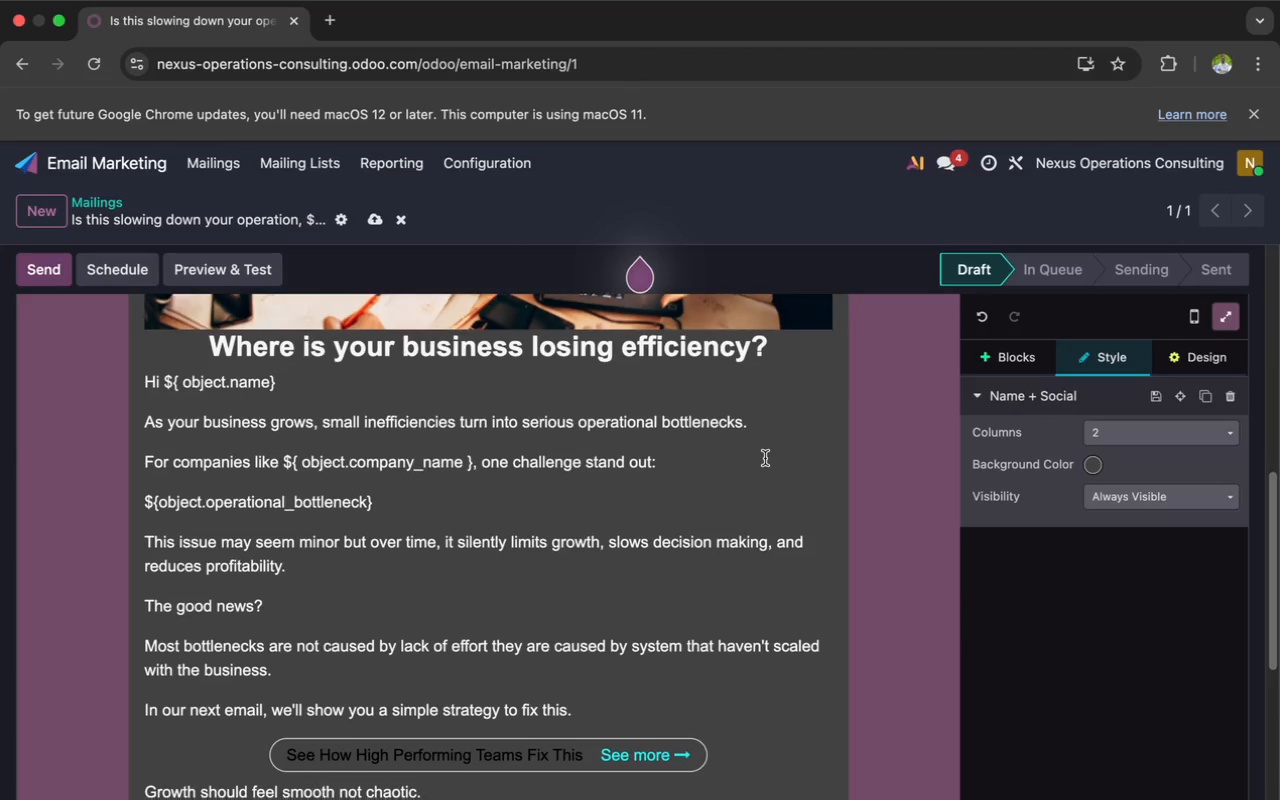 
scroll: coordinate [765, 458], scroll_direction: up, amount: 80.0
 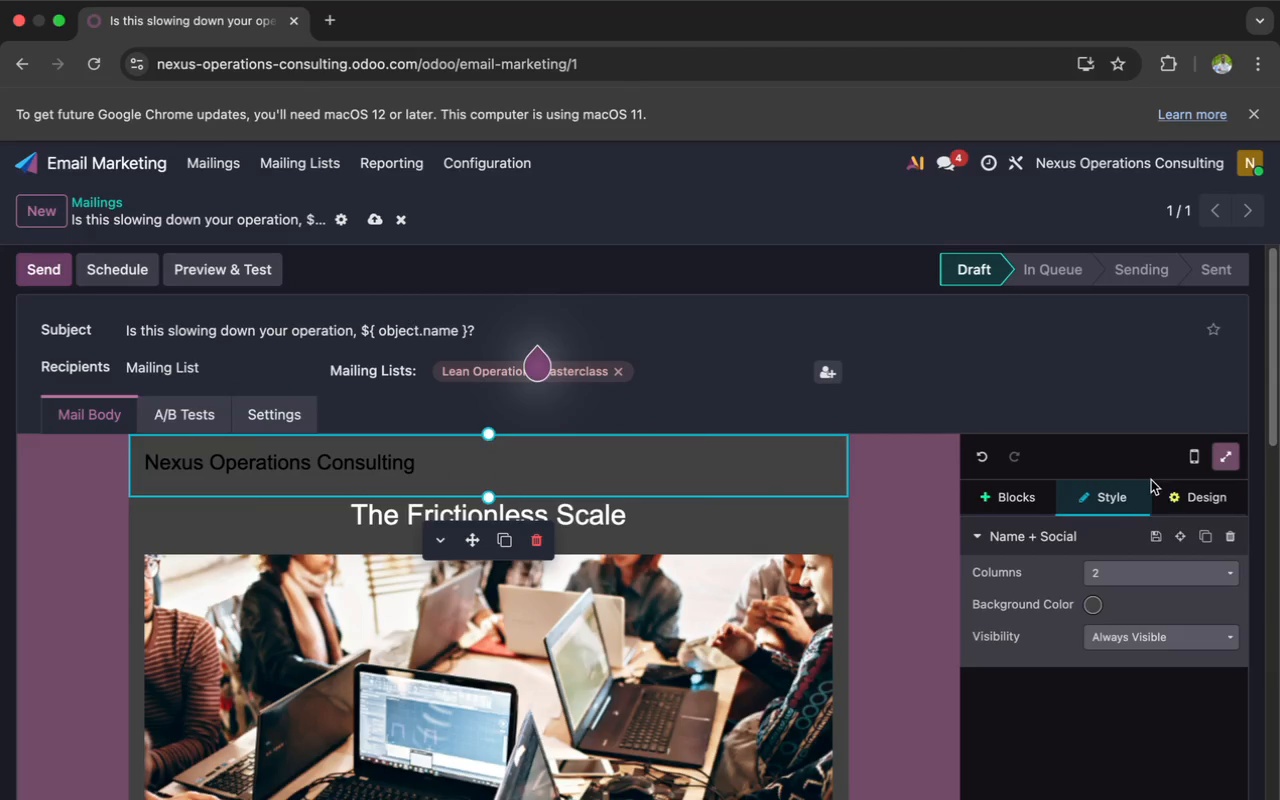 
left_click([1180, 495])
 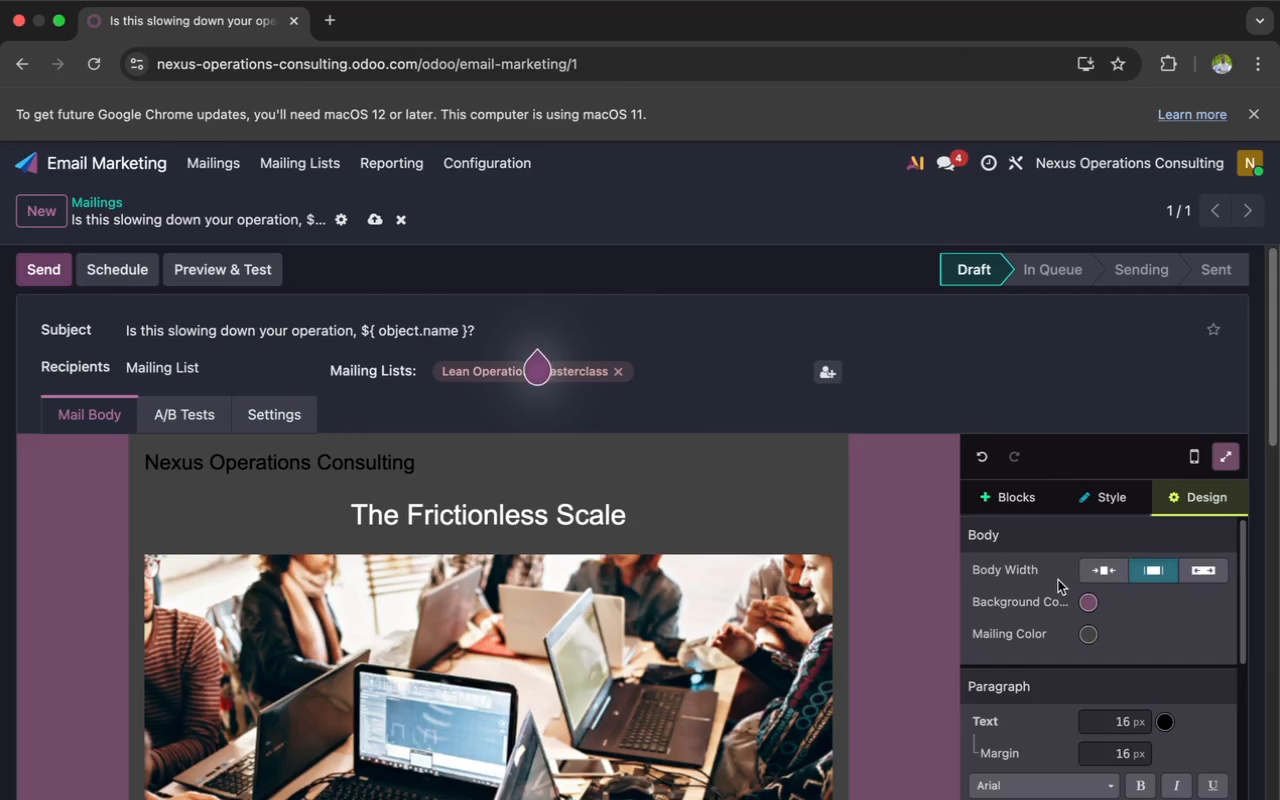 
left_click([1020, 634])
 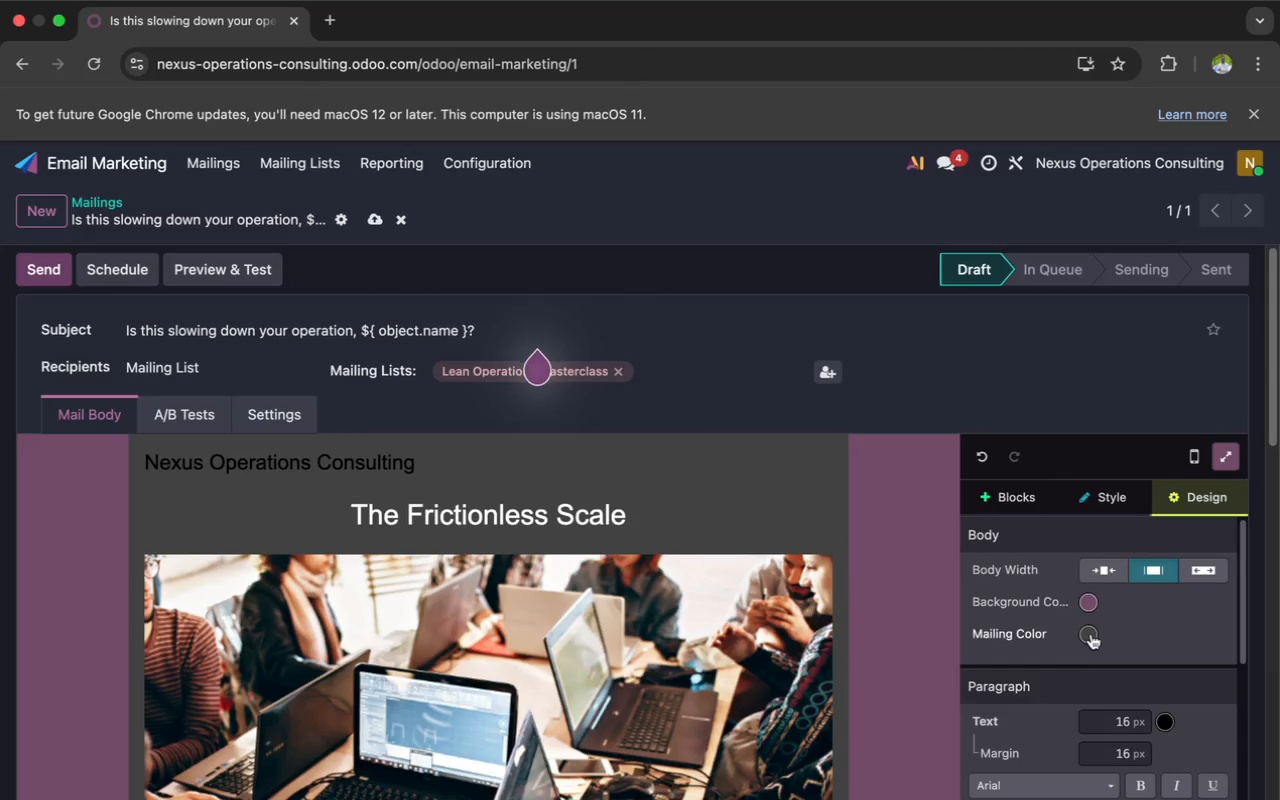 
left_click([1090, 635])
 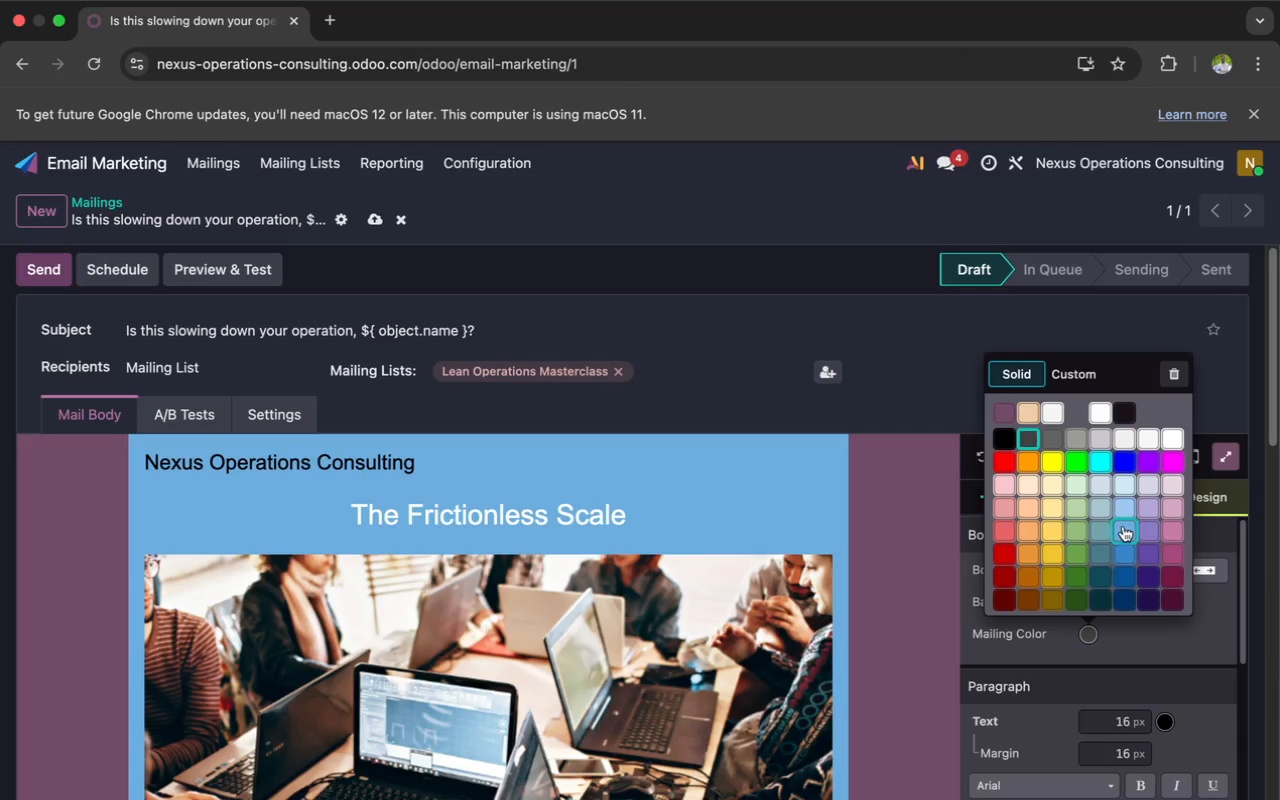 
wait(13.06)
 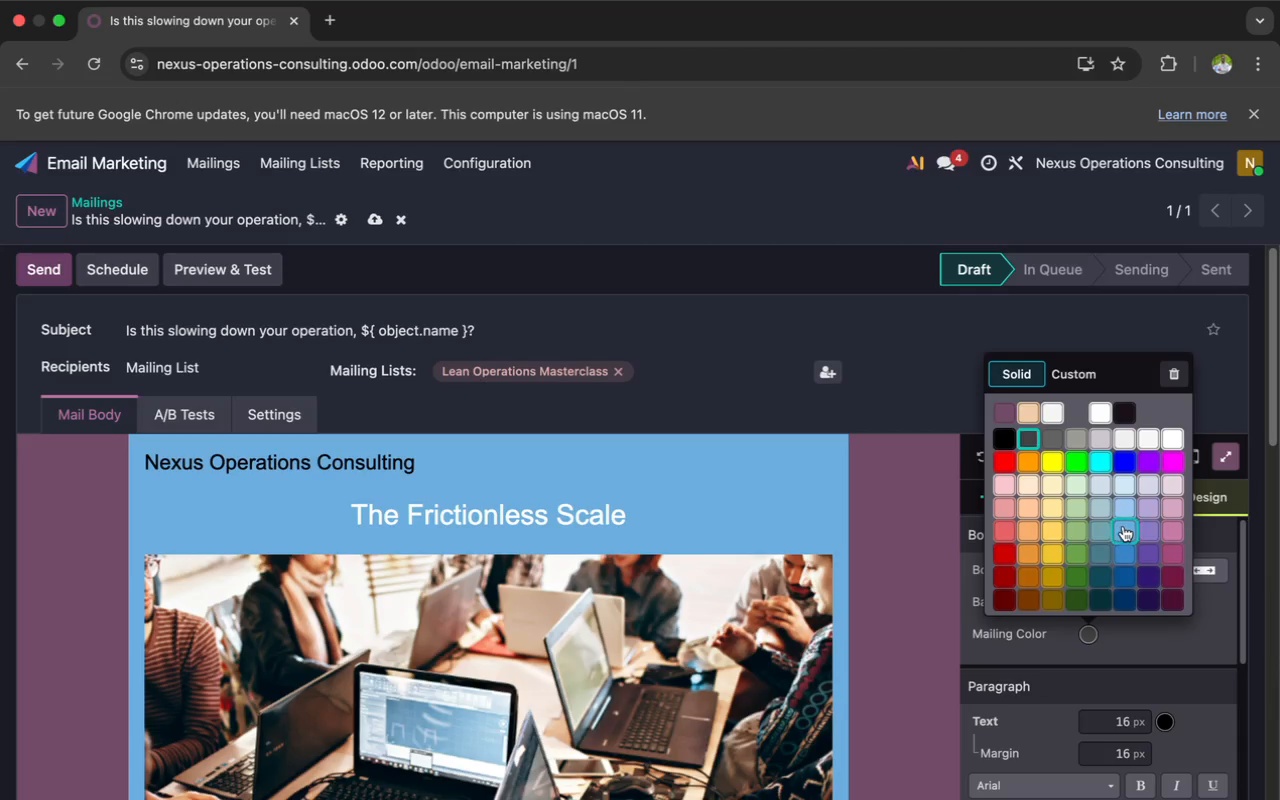 
left_click([1103, 522])
 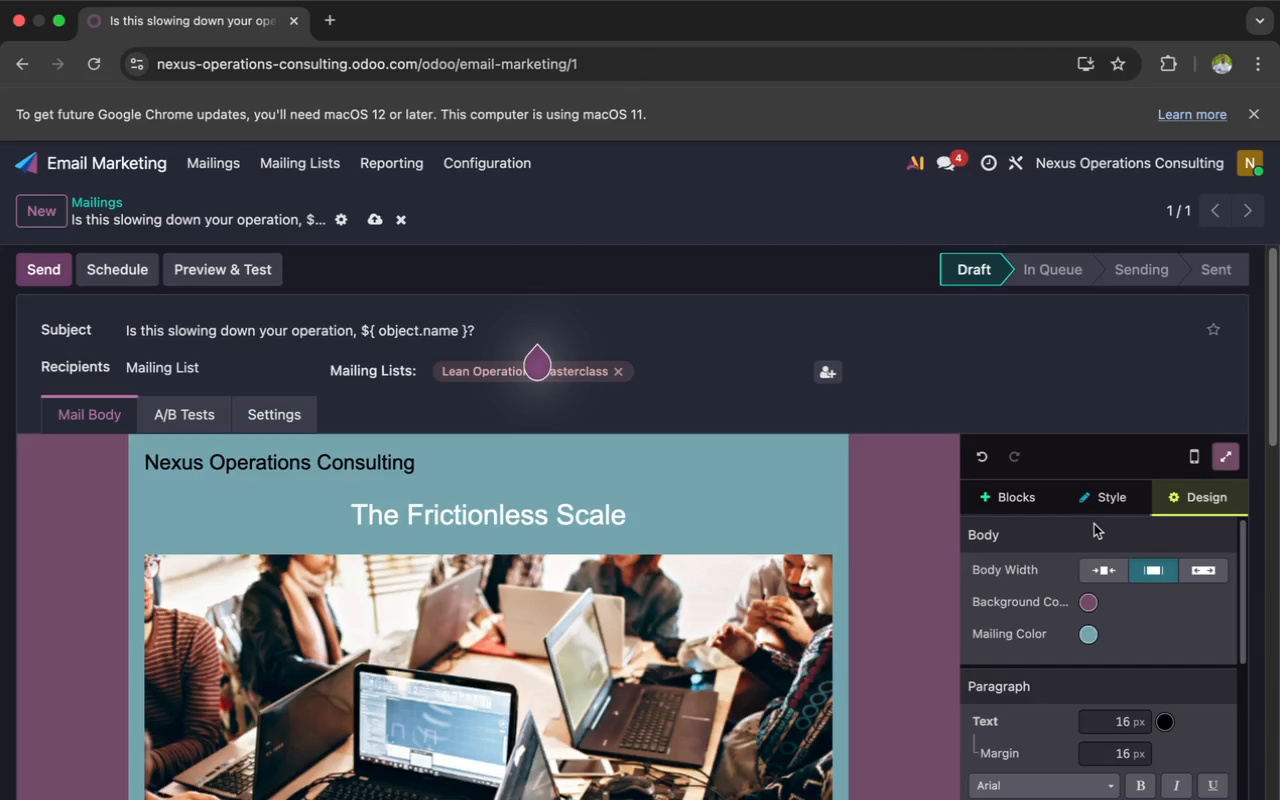 
scroll: coordinate [896, 569], scroll_direction: down, amount: 83.0
 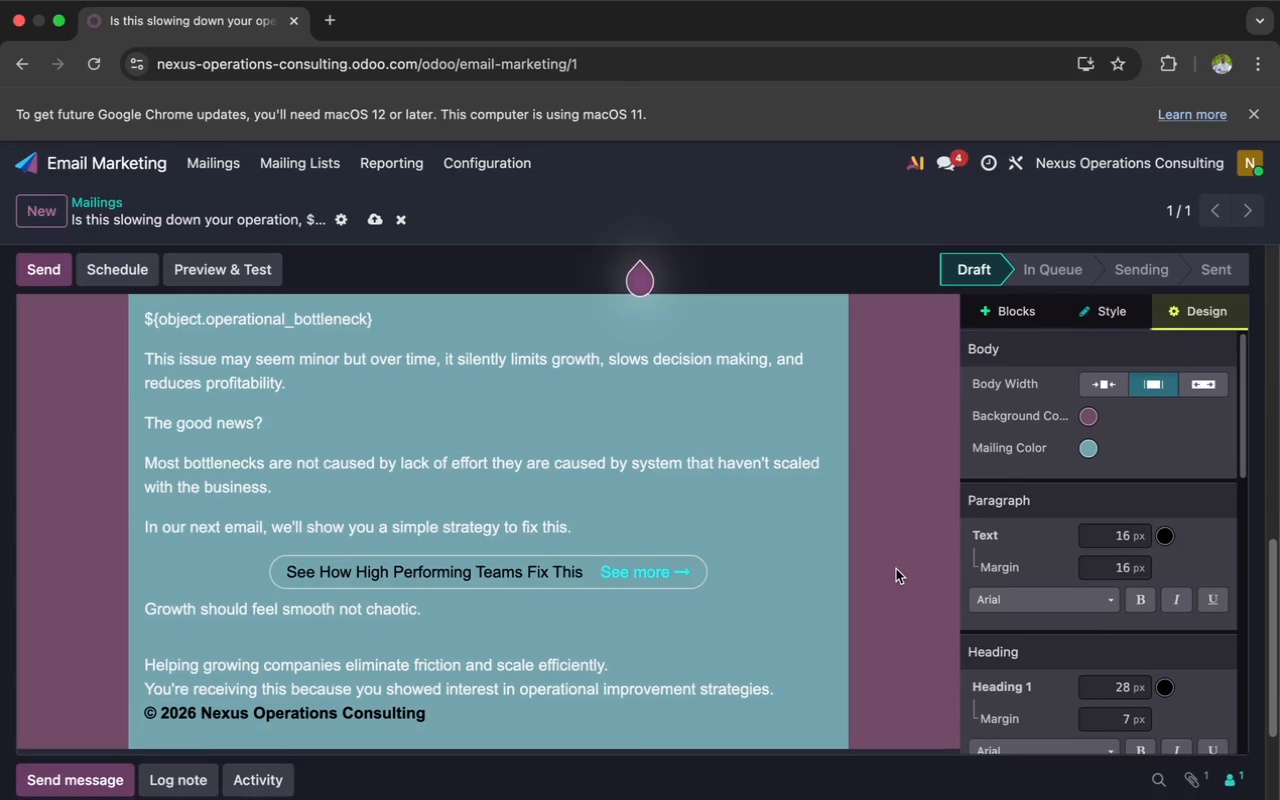 
scroll: coordinate [897, 568], scroll_direction: up, amount: 70.0
 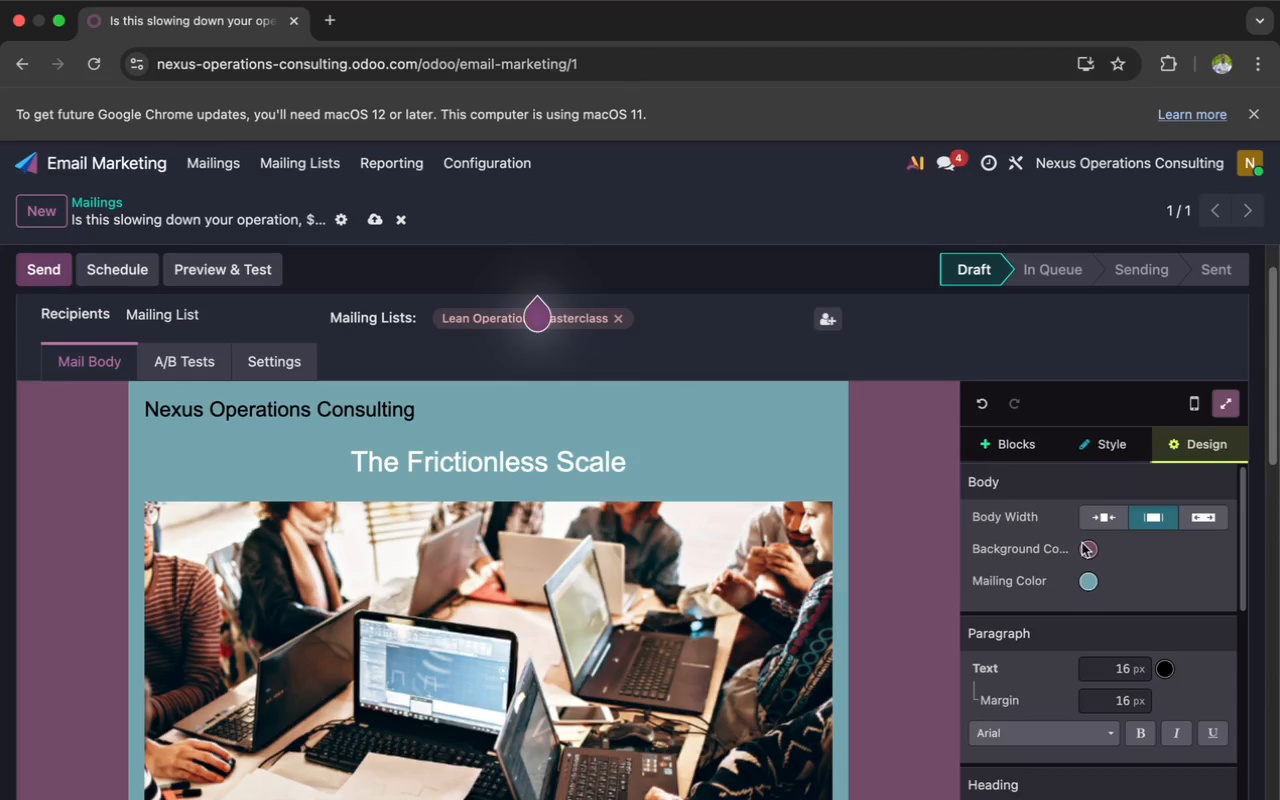 
left_click([1085, 546])
 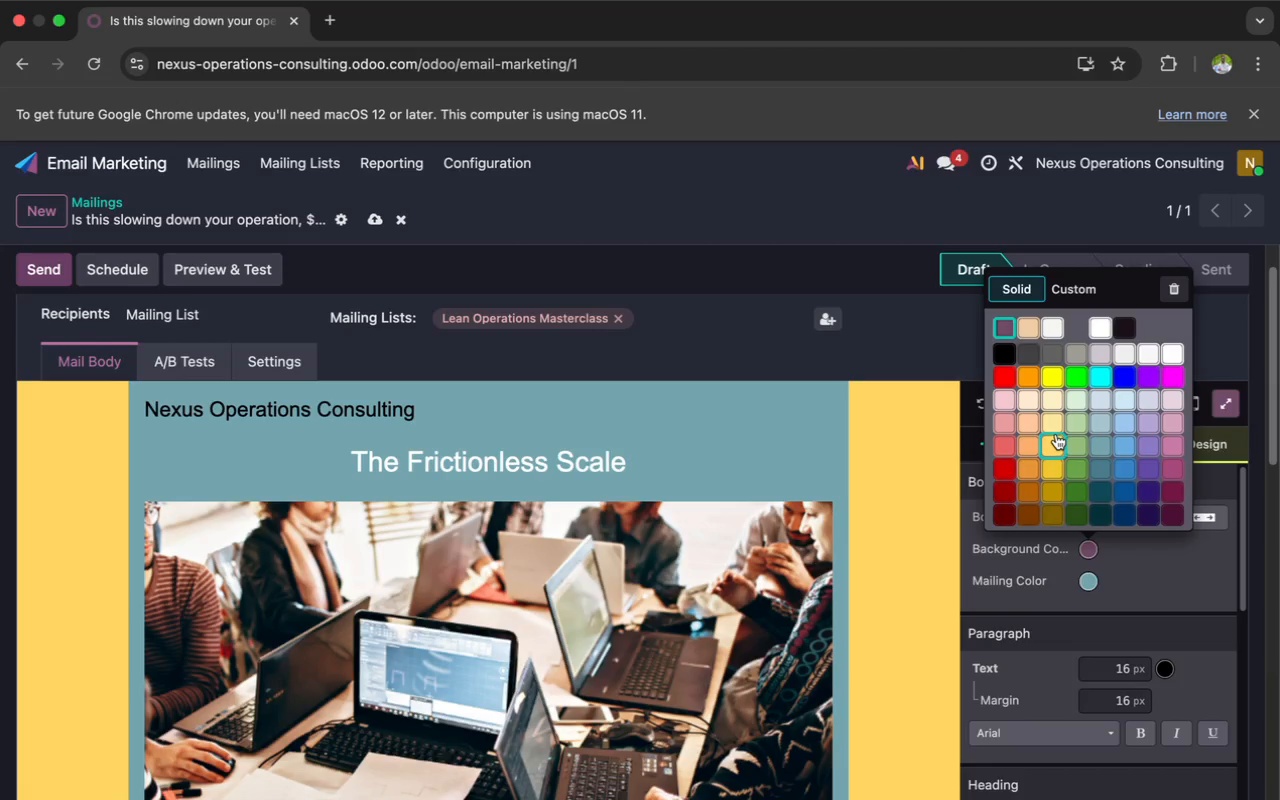 
wait(31.06)
 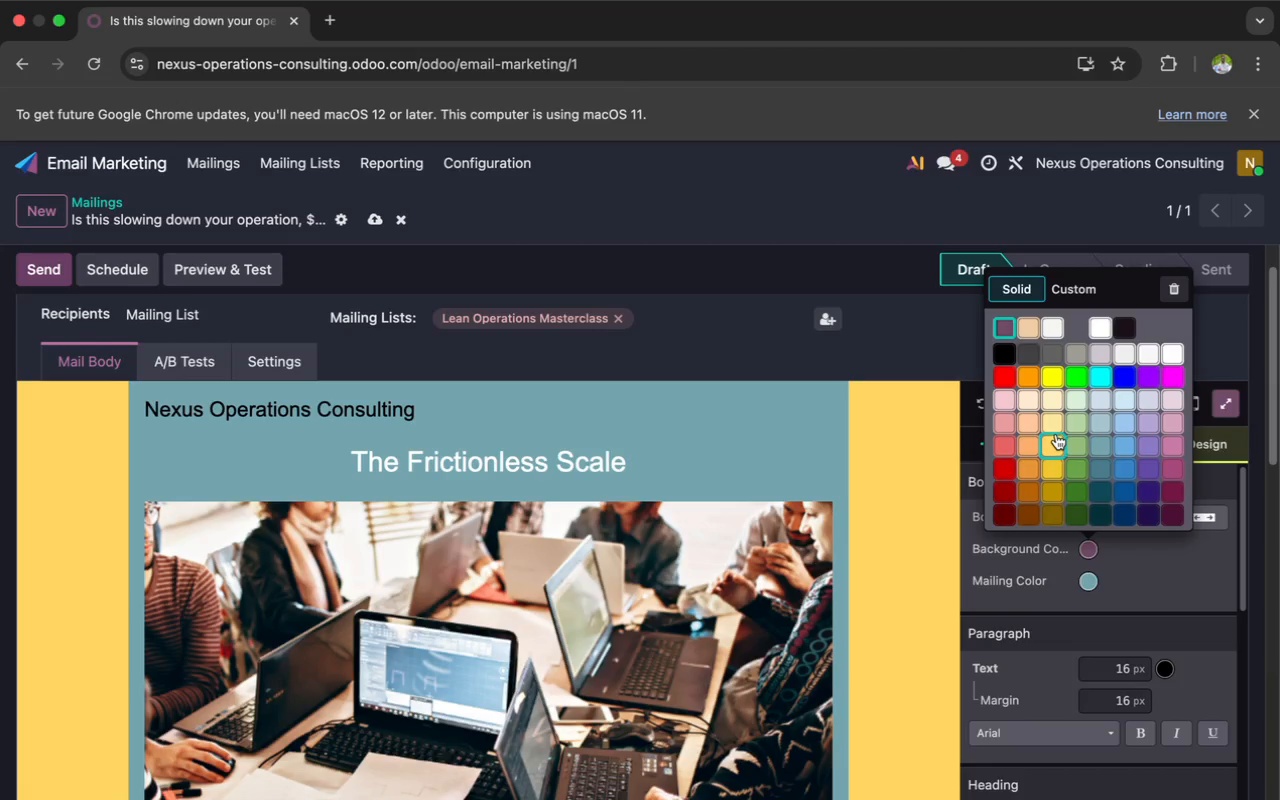 
left_click([1072, 418])
 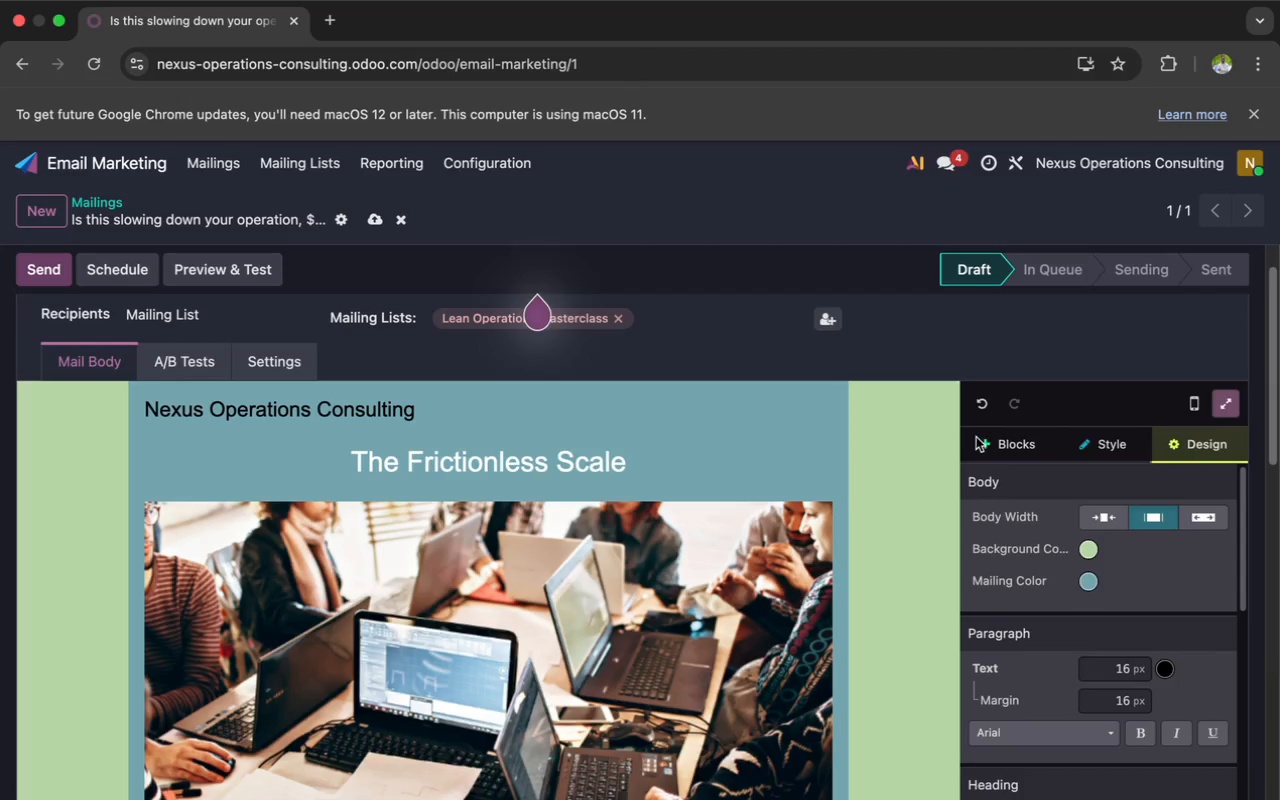 
scroll: coordinate [921, 445], scroll_direction: down, amount: 86.0
 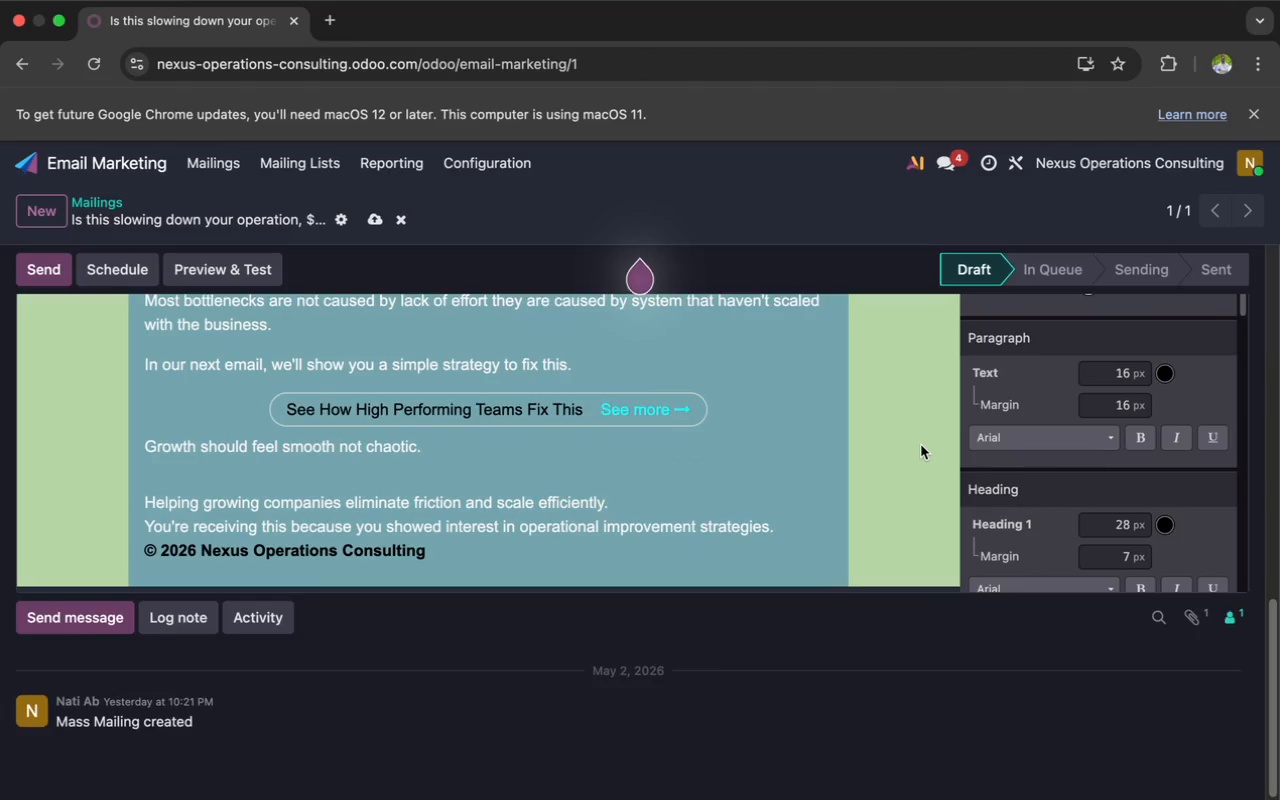 
scroll: coordinate [921, 445], scroll_direction: up, amount: 99.0
 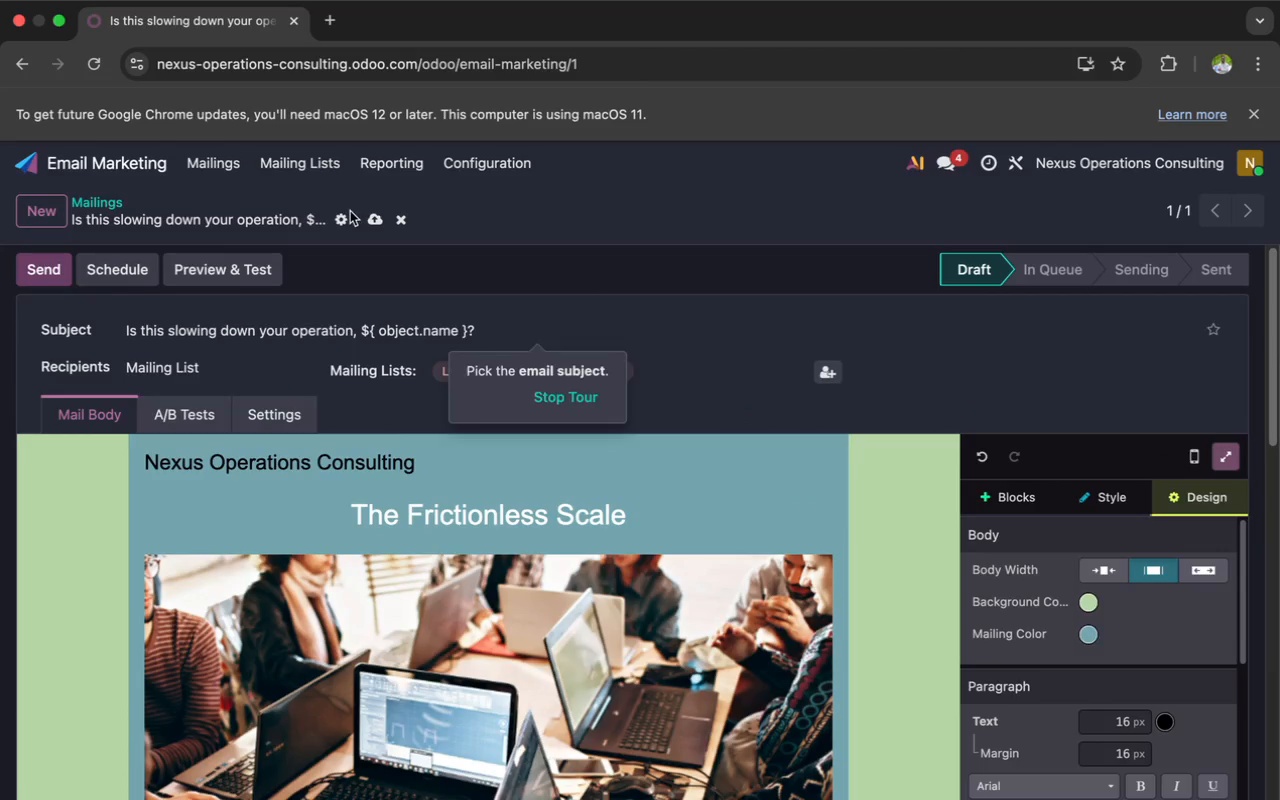 
left_click([372, 220])
 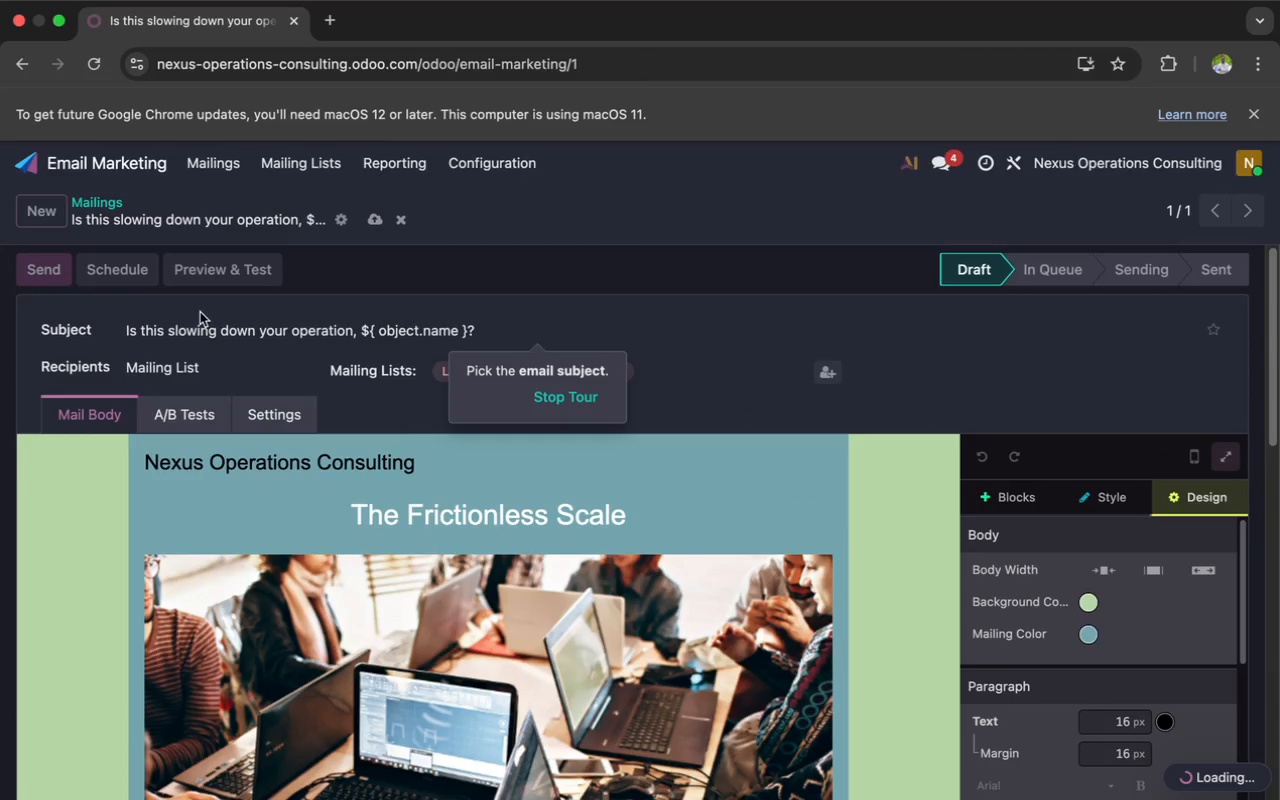 
wait(5.99)
 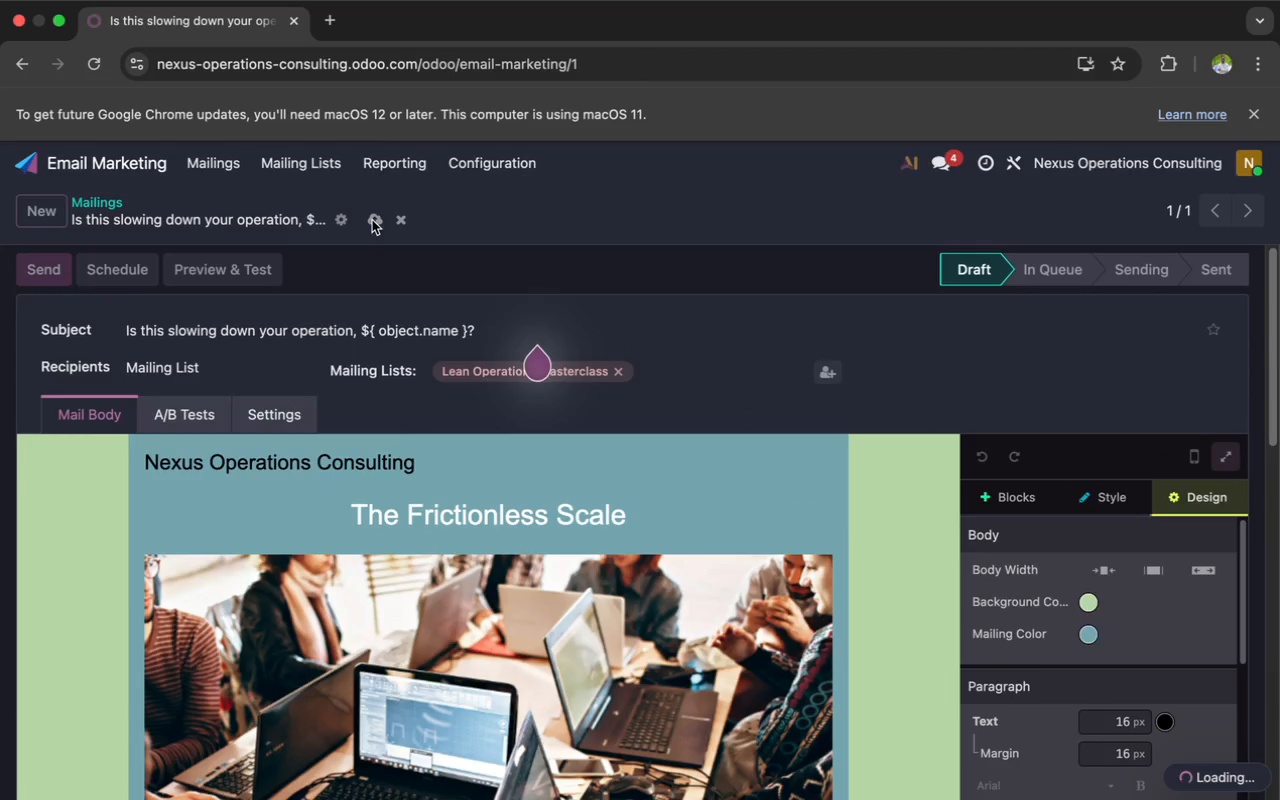 
scroll: coordinate [233, 392], scroll_direction: down, amount: 35.0
 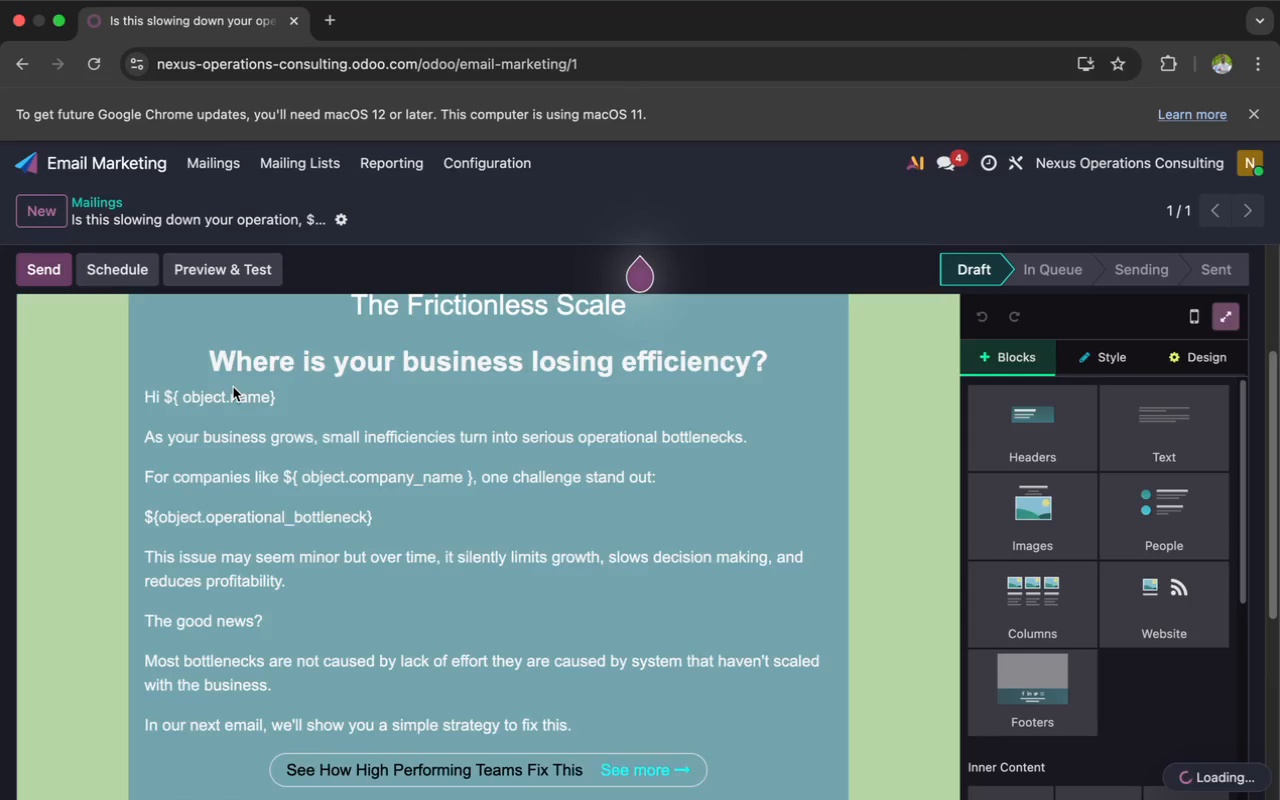 
wait(19.37)
 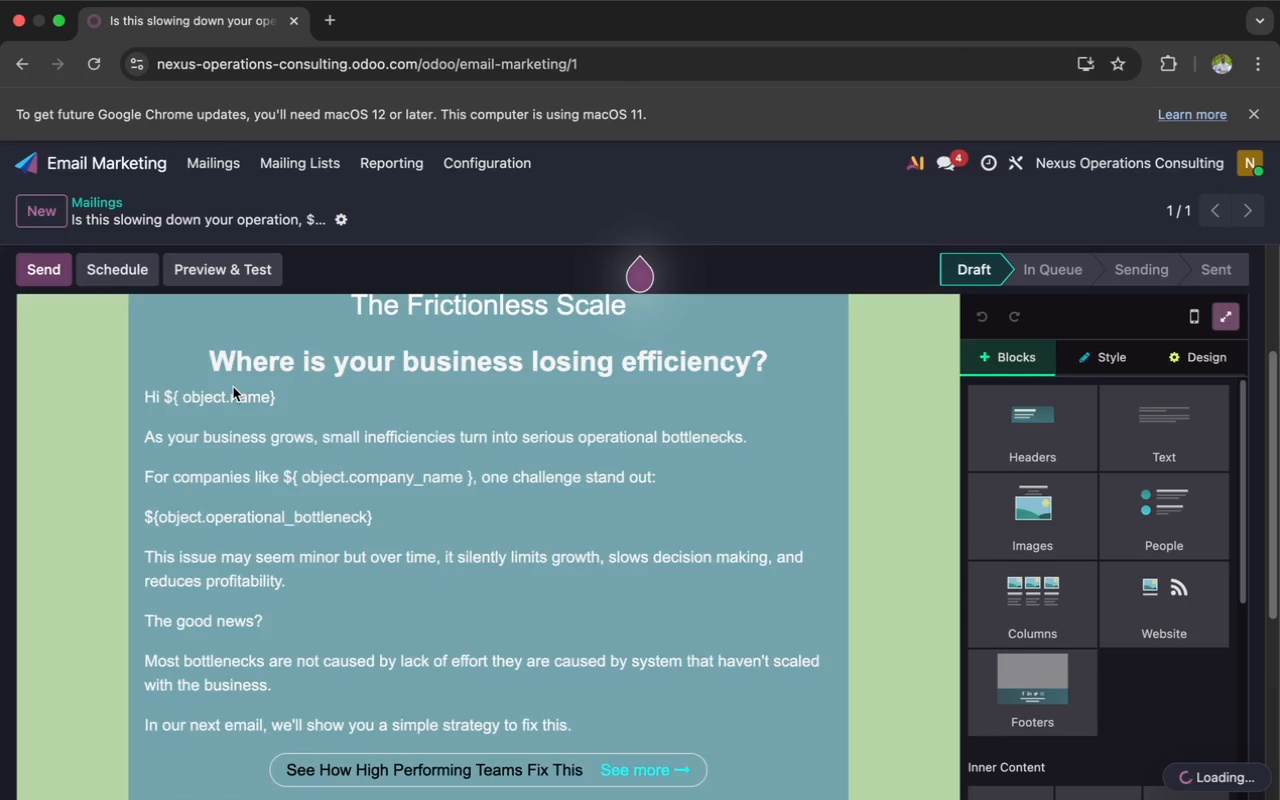 
left_click([55, 210])
 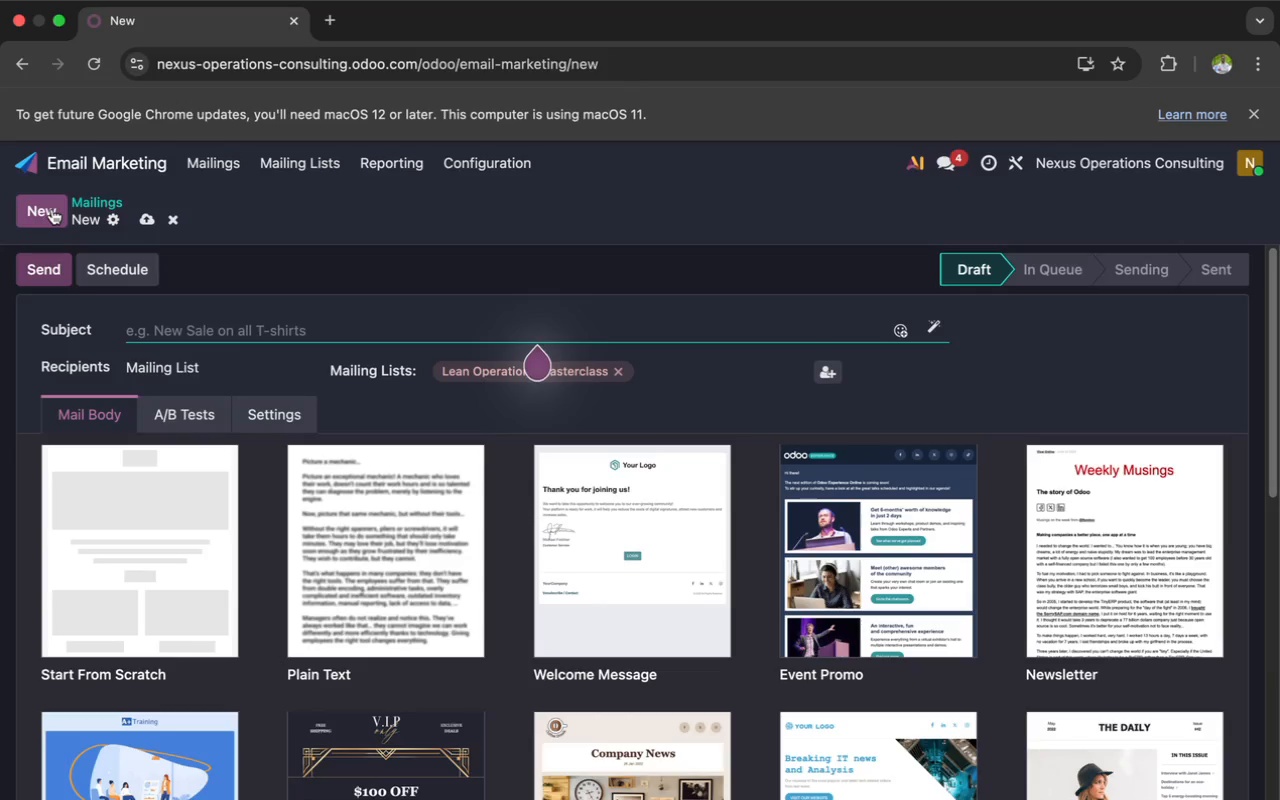 
wait(84.73)
 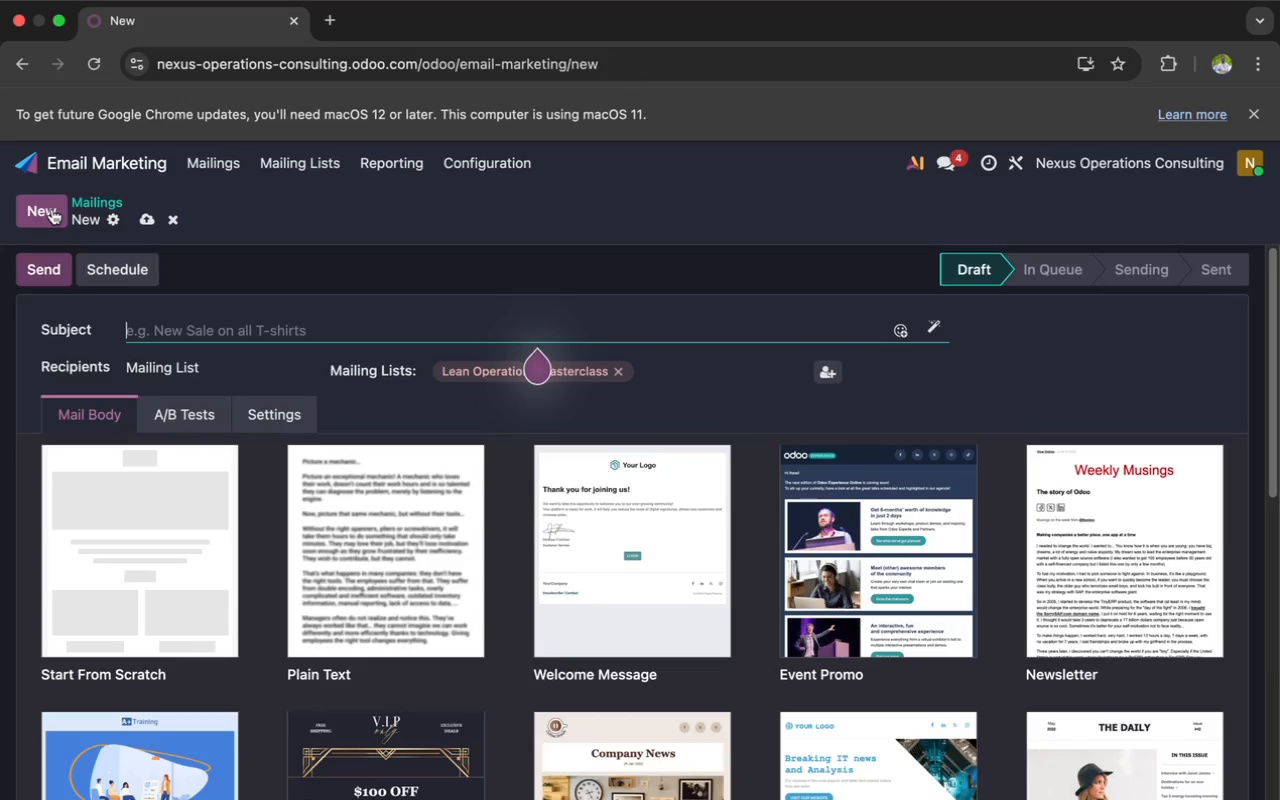 
type(A smarter way to scale )
 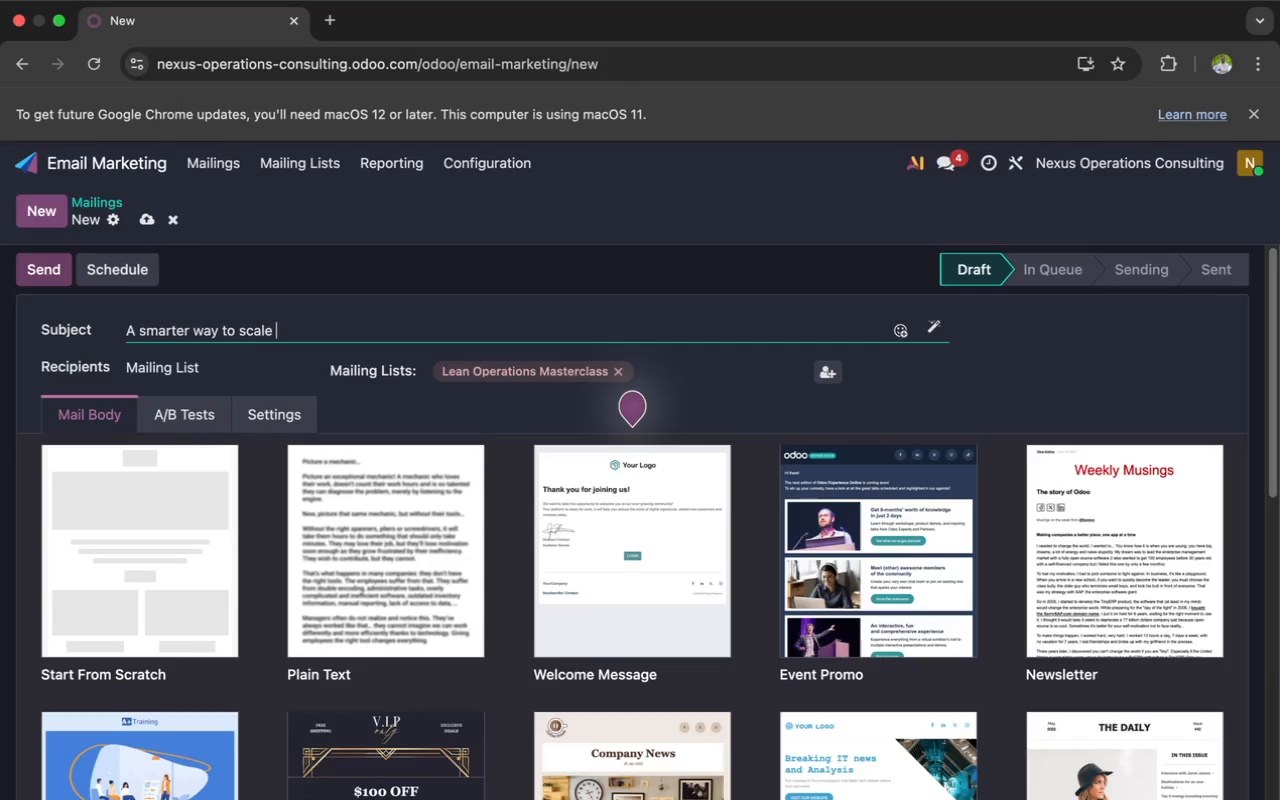 
wait(5.38)
 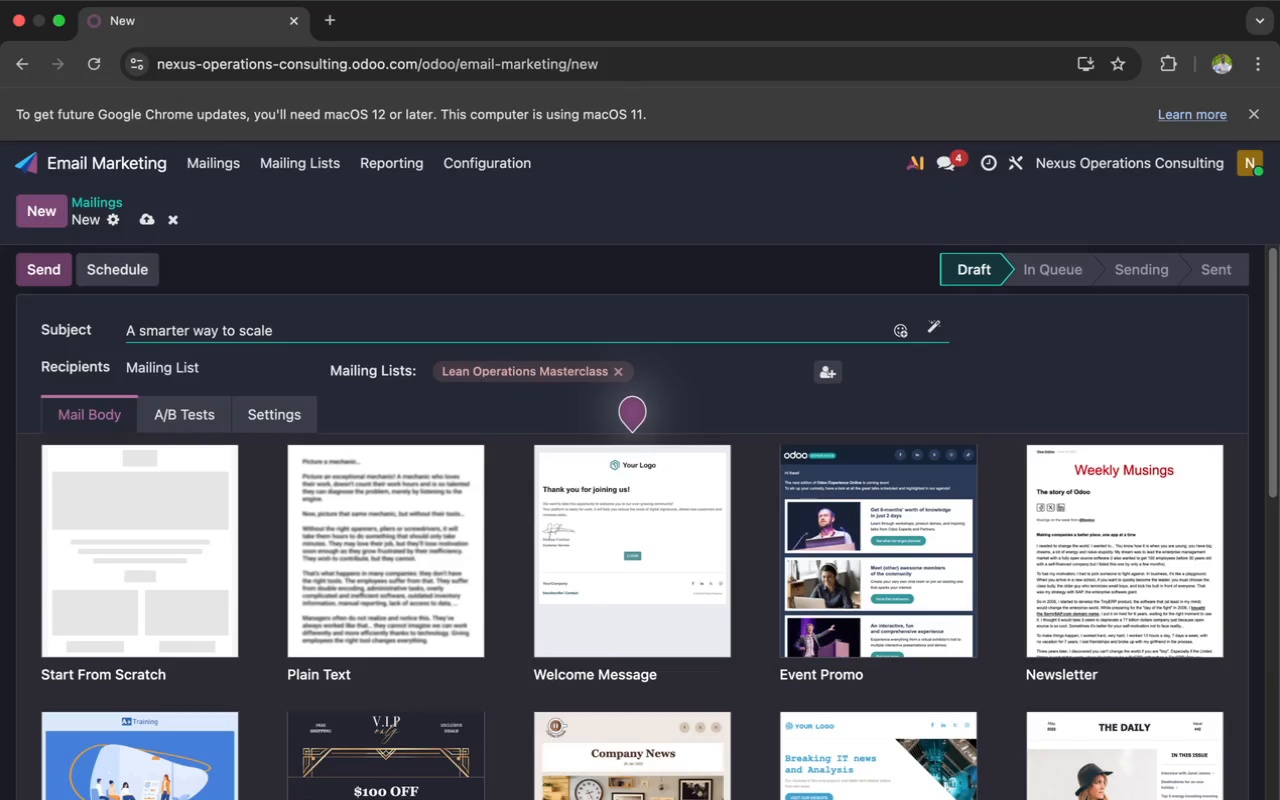 
type(${ object.company_name})
 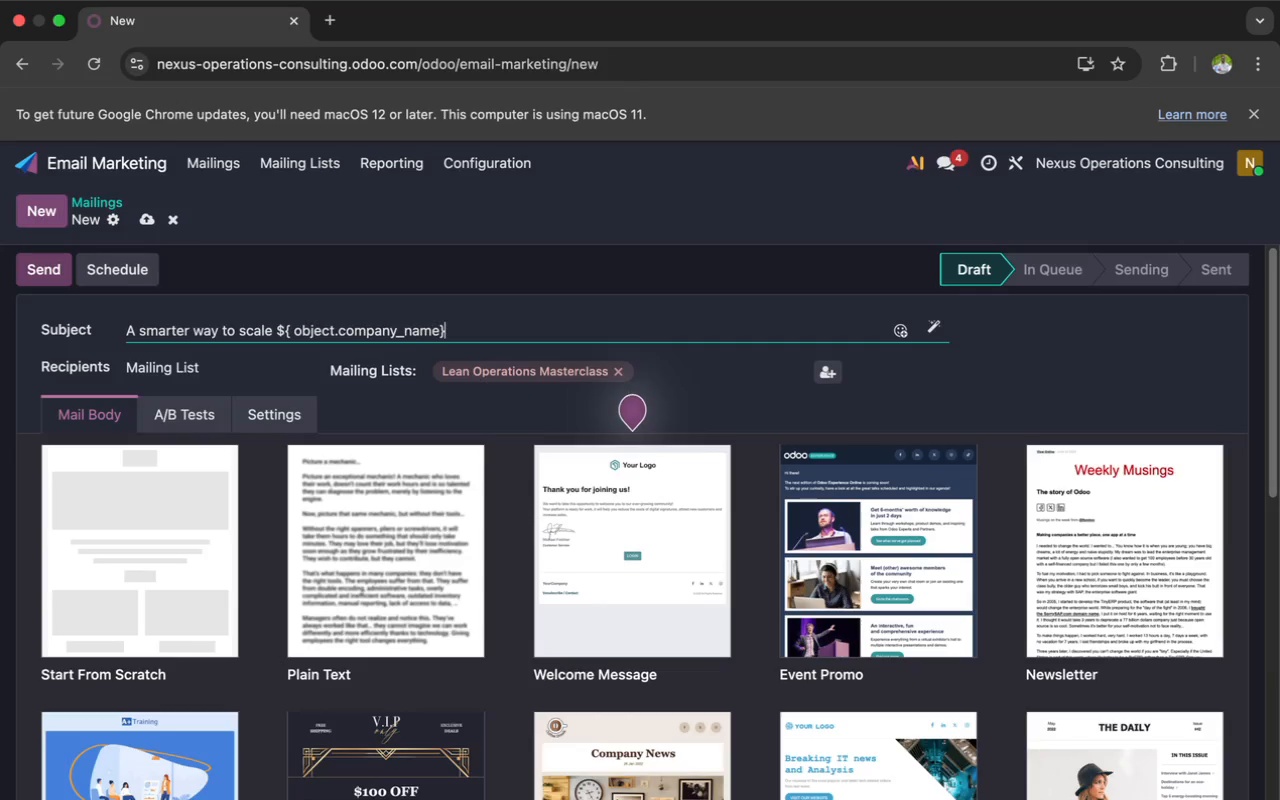 
wait(7.92)
 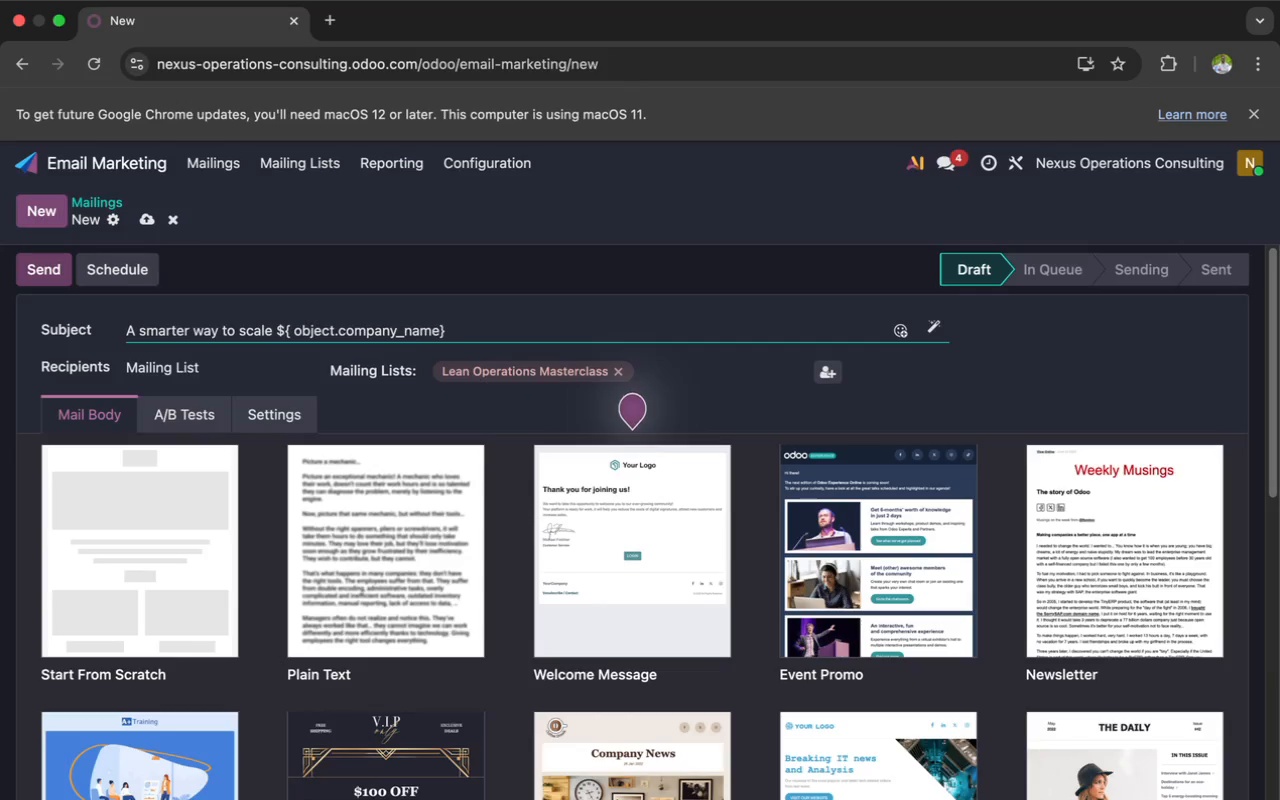 
left_click([140, 513])
 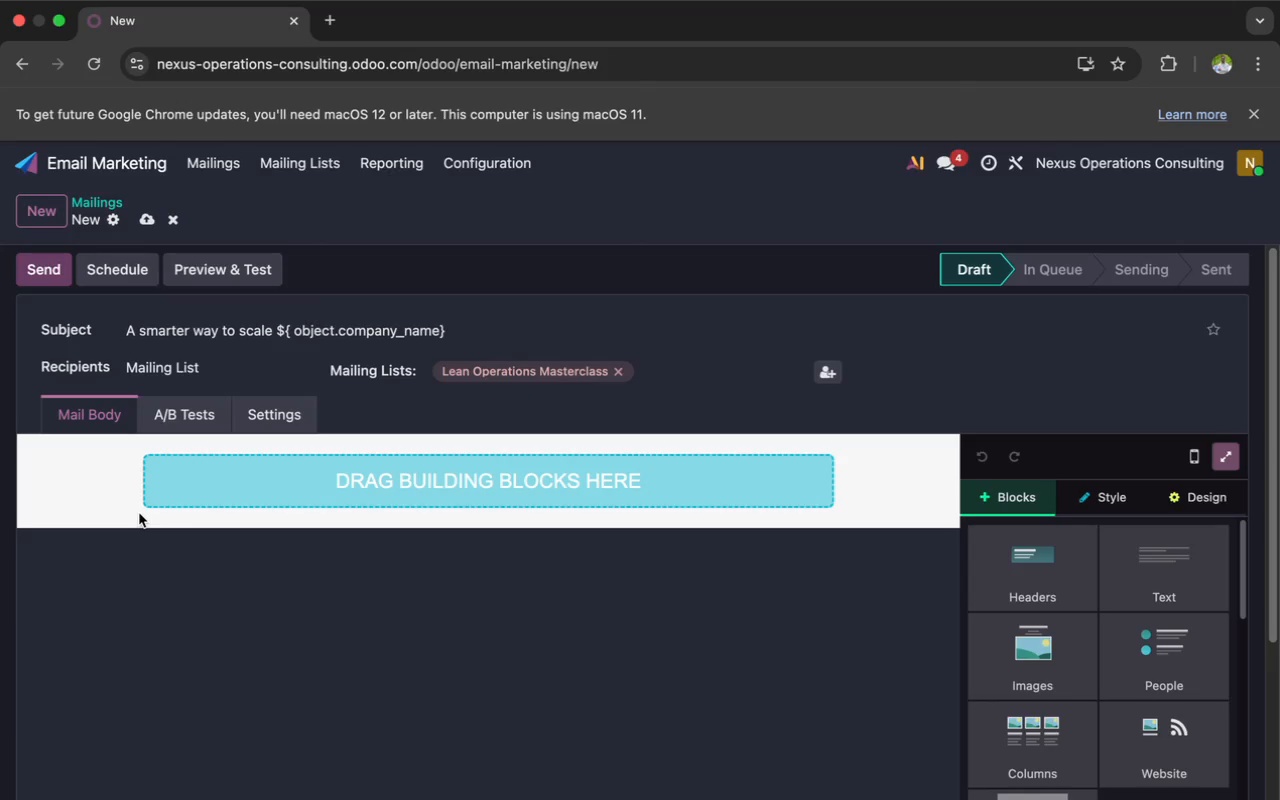 
wait(16.3)
 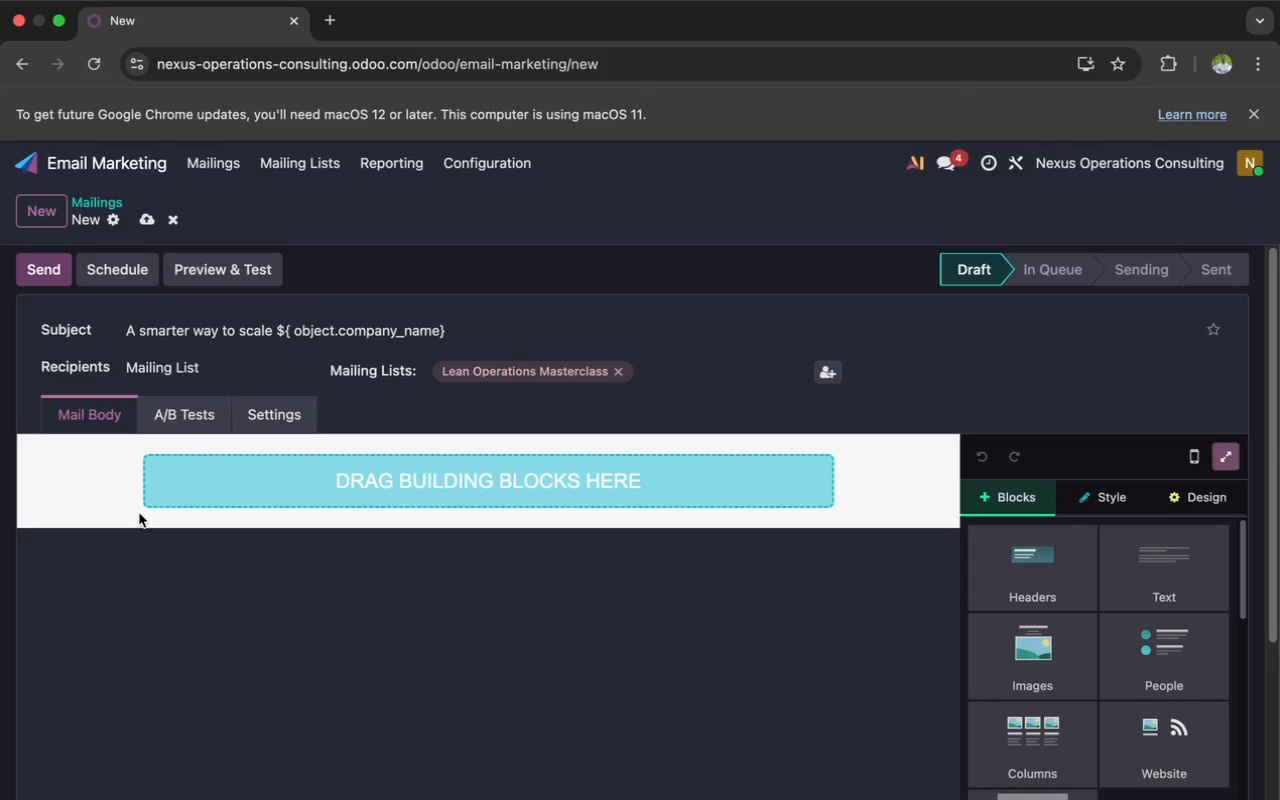 
left_click([1055, 582])
 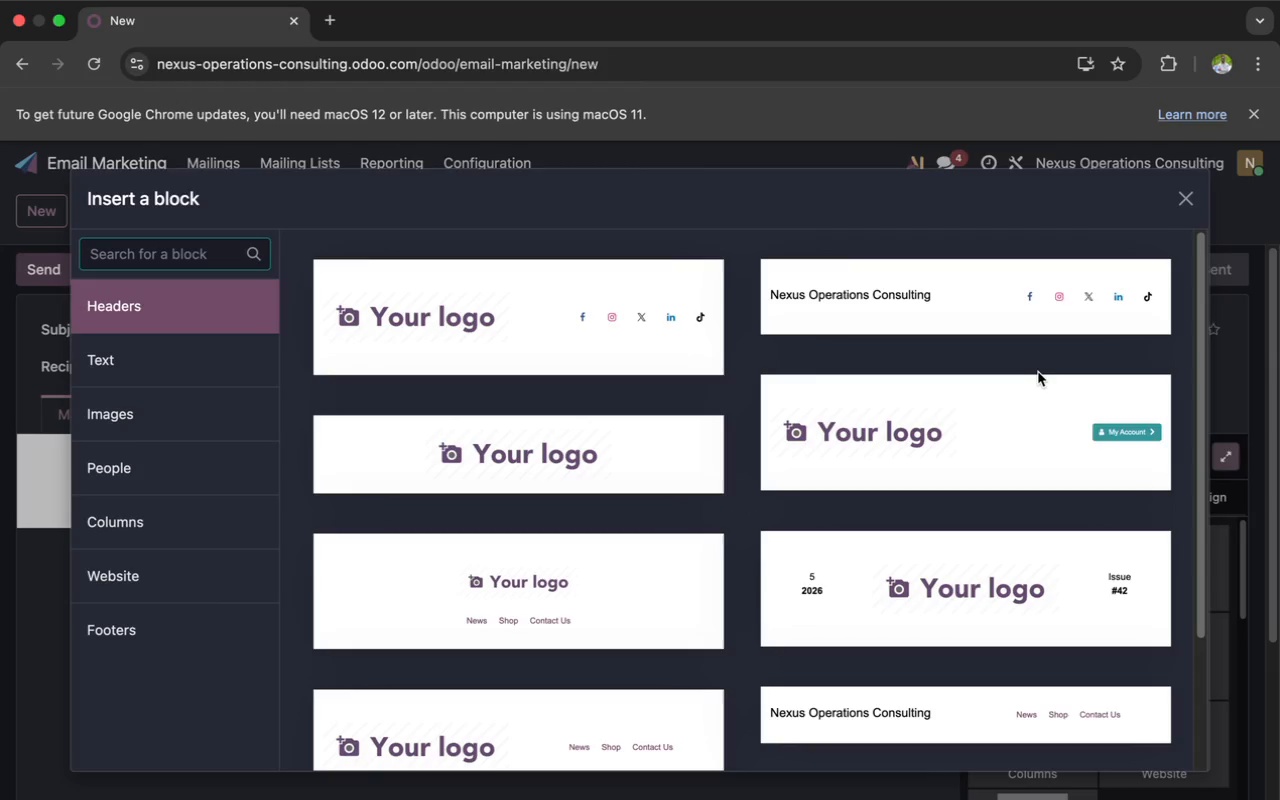 
left_click([966, 303])
 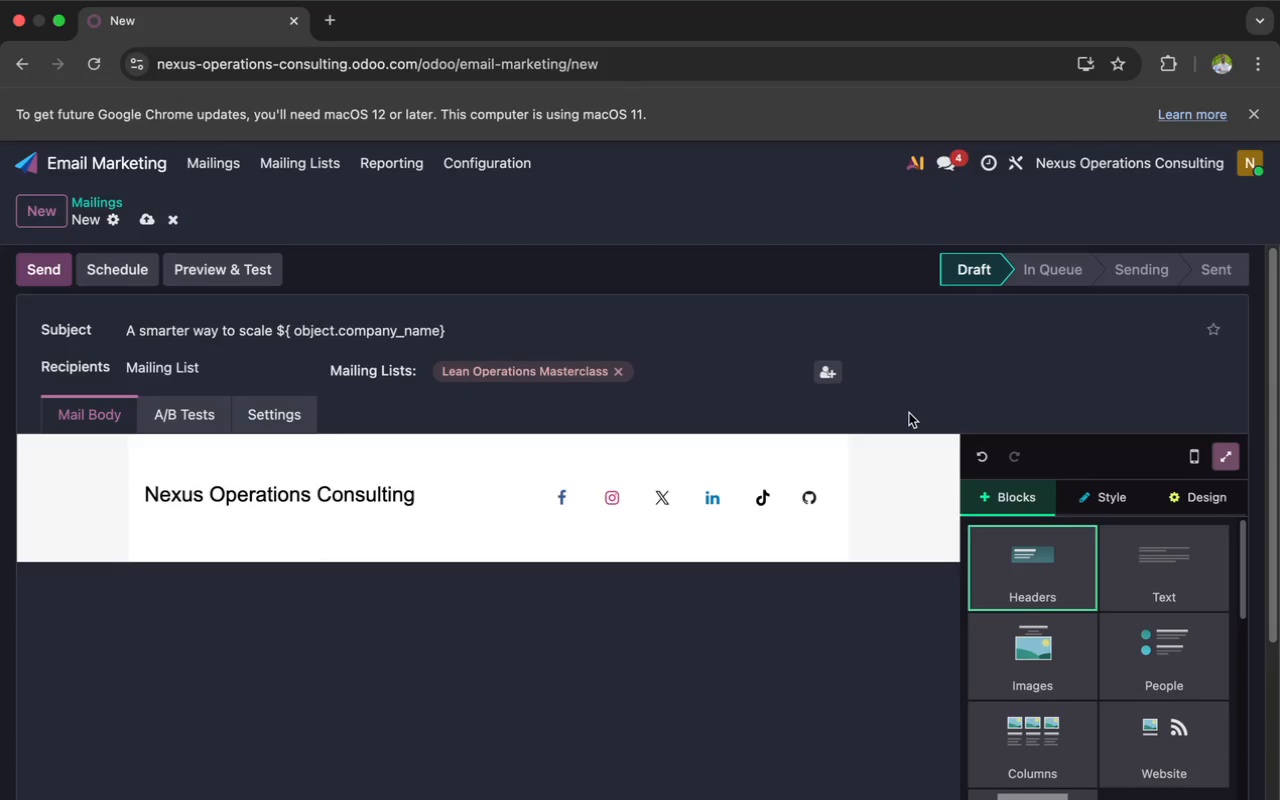 
wait(17.25)
 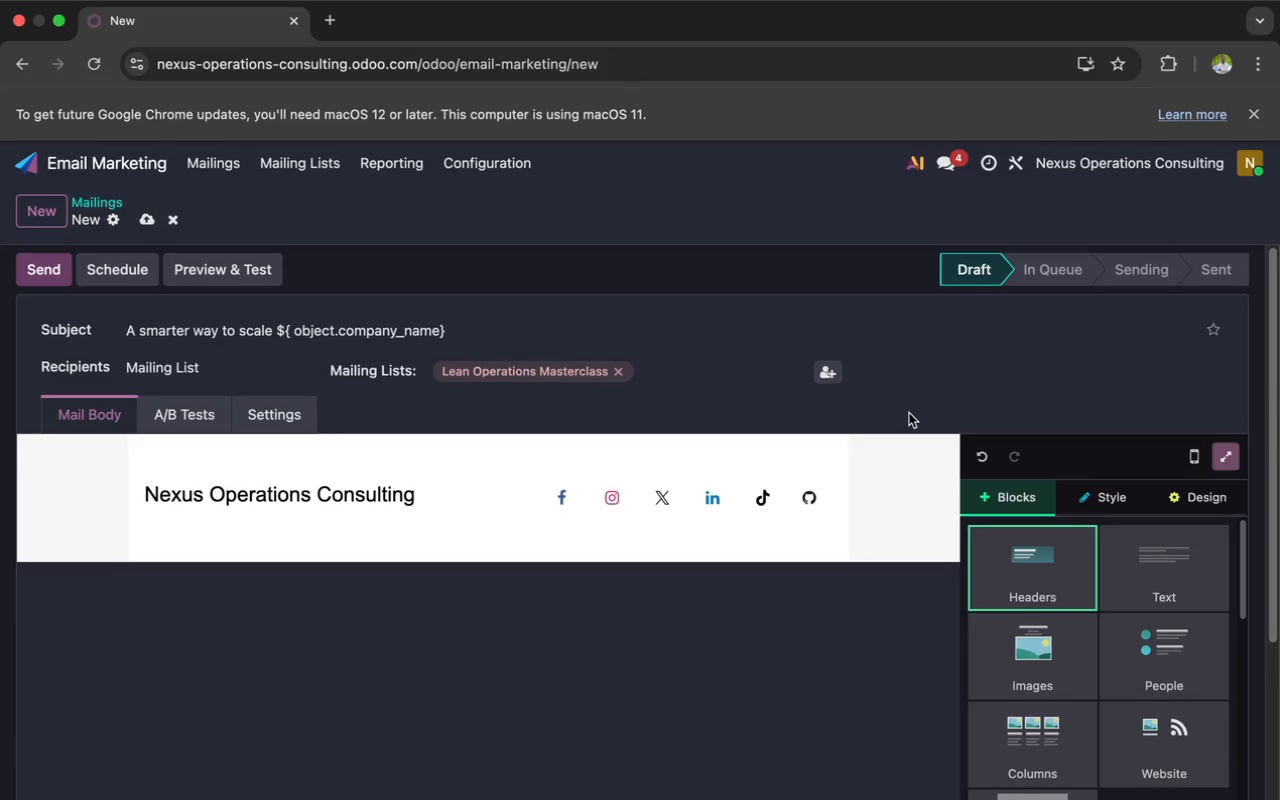 
left_click([1179, 601])
 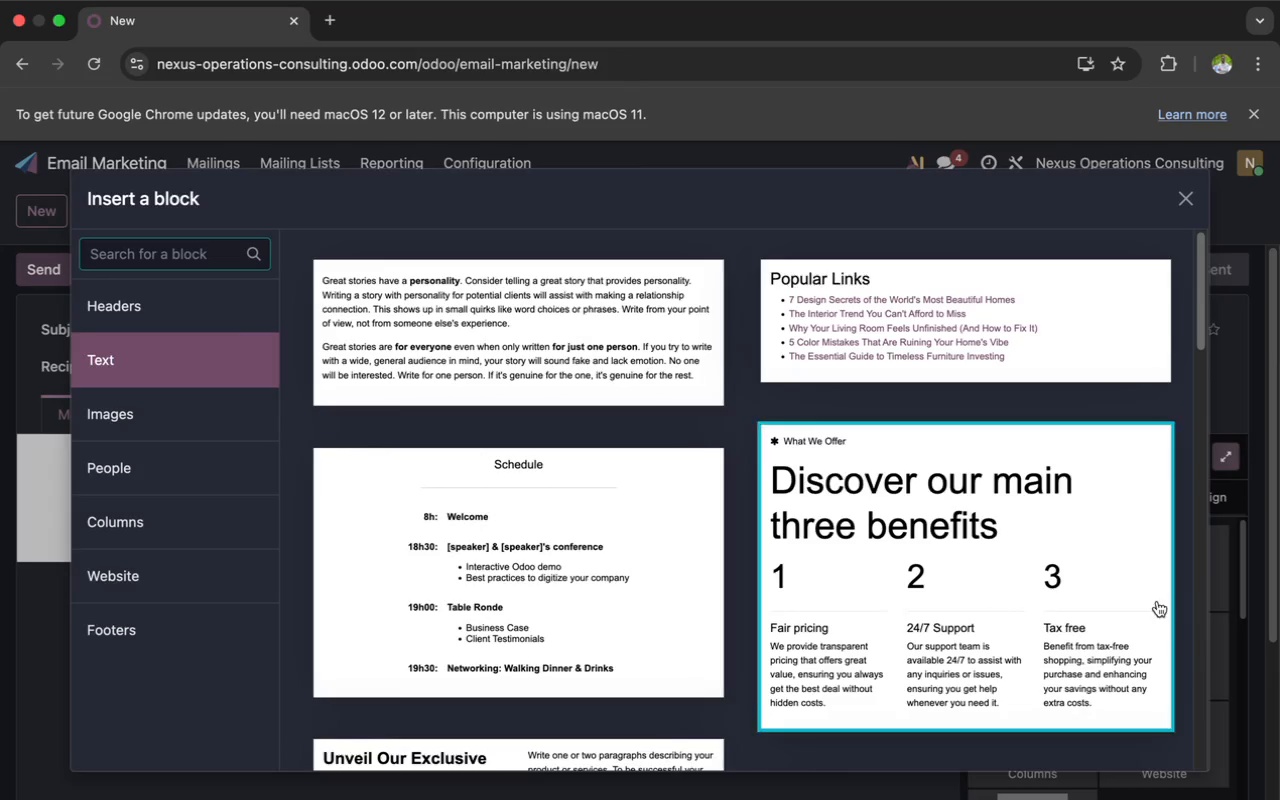 
scroll: coordinate [1113, 598], scroll_direction: down, amount: 119.0
 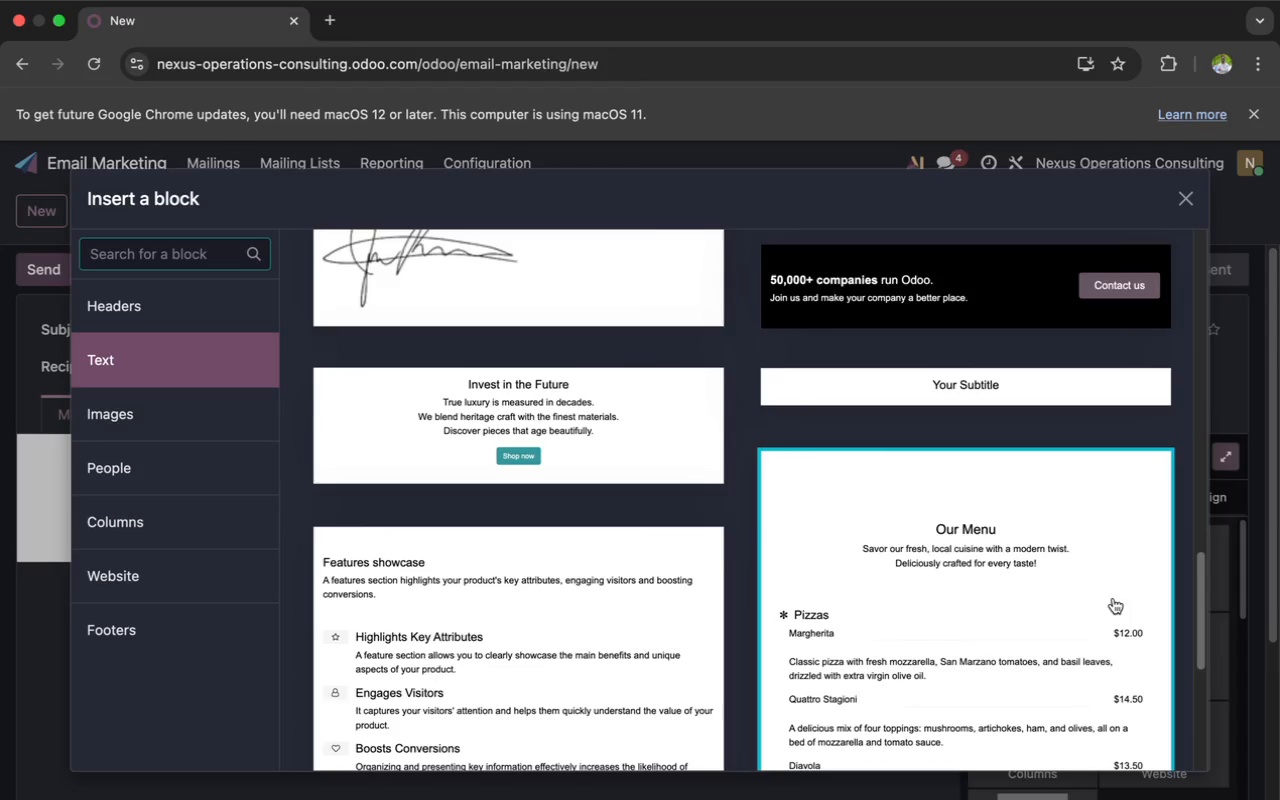 
scroll: coordinate [1113, 598], scroll_direction: up, amount: 2.0
 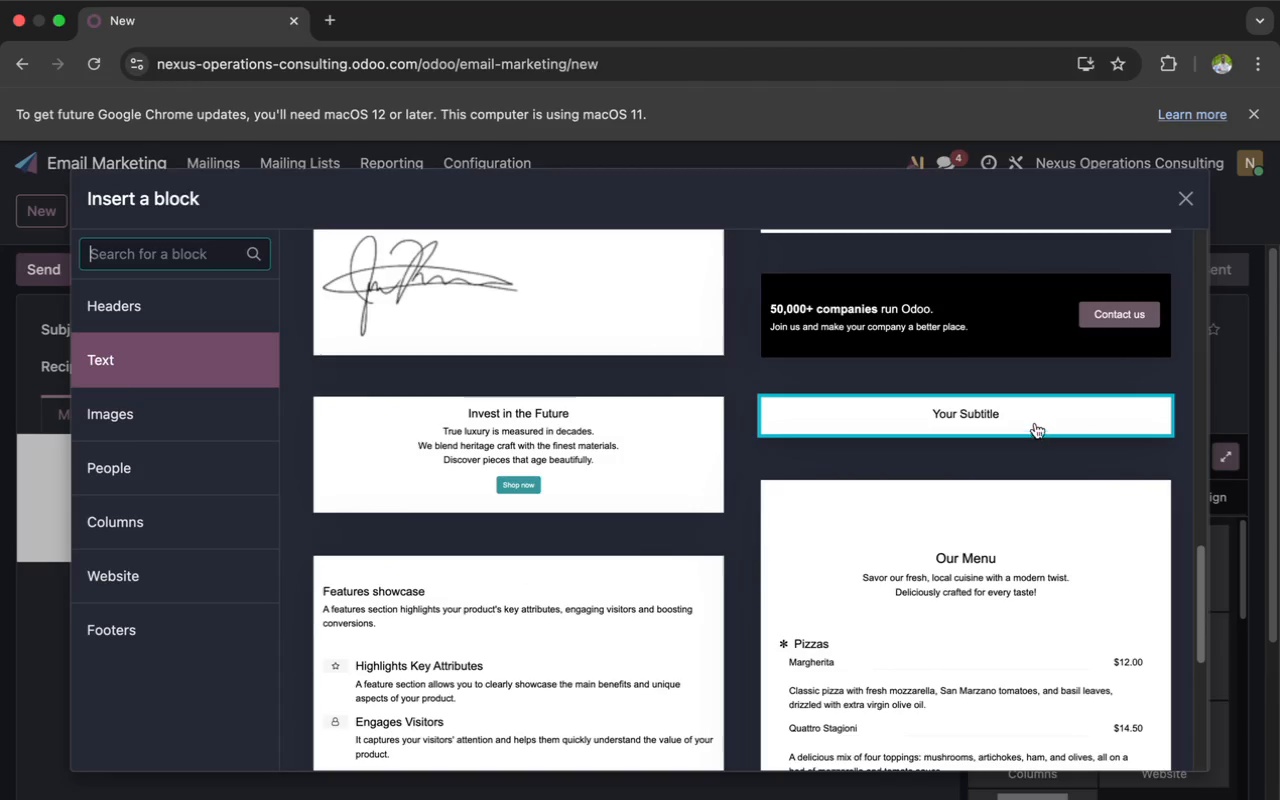 
left_click([1028, 408])
 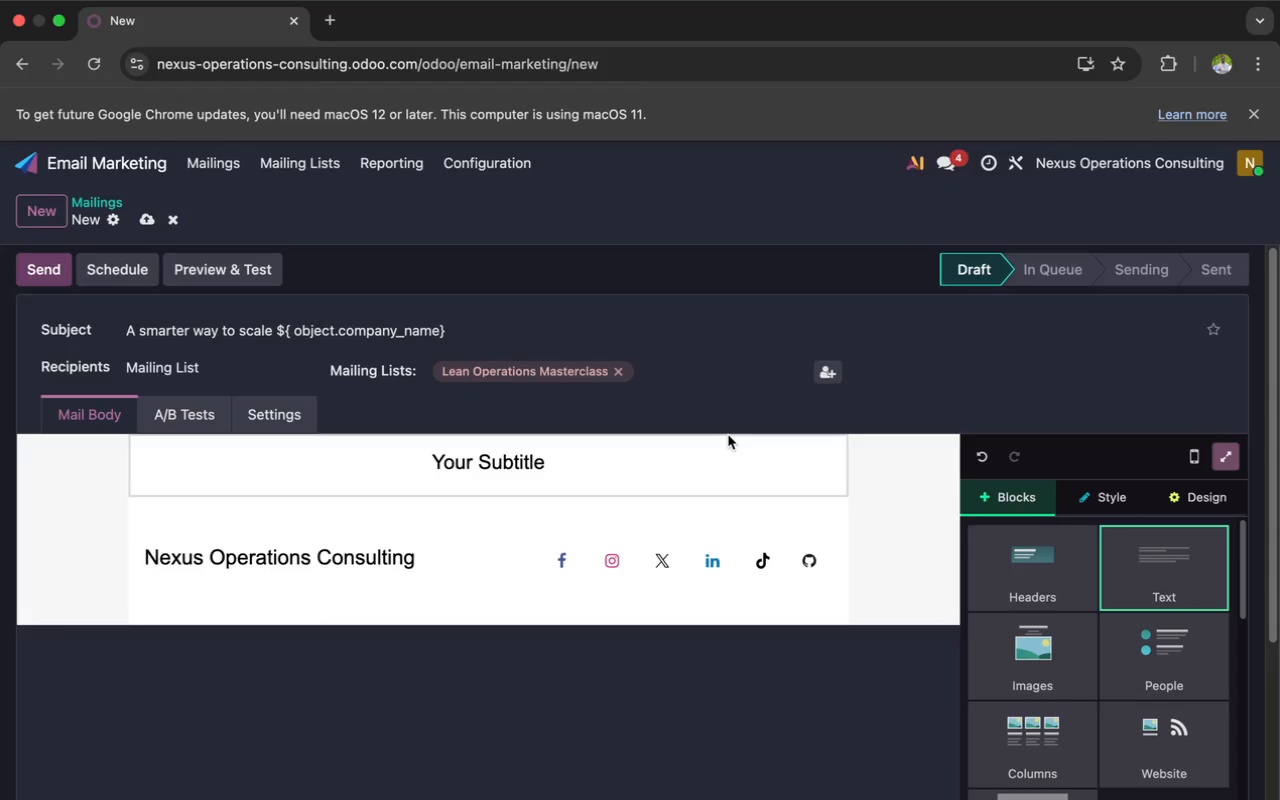 
left_click([673, 453])
 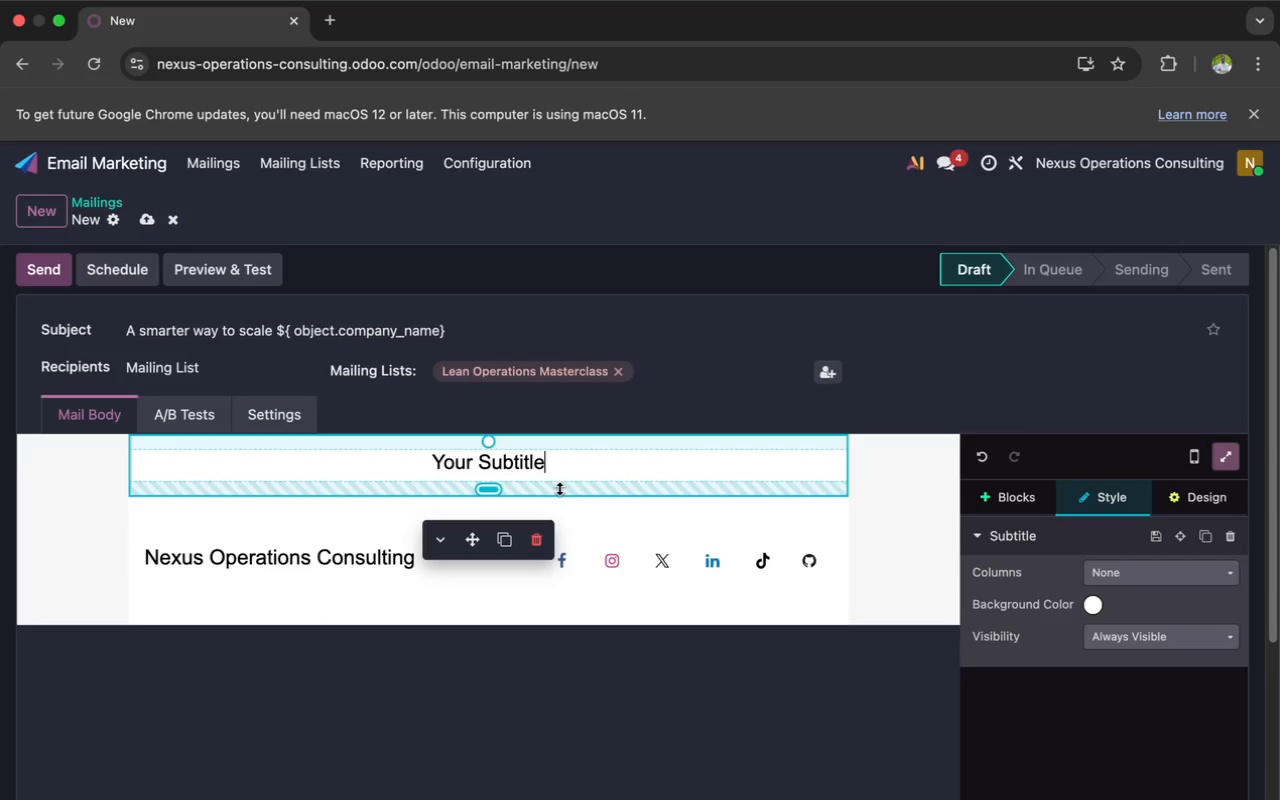 
left_click_drag(start_coordinate=[469, 534], to_coordinate=[472, 608])
 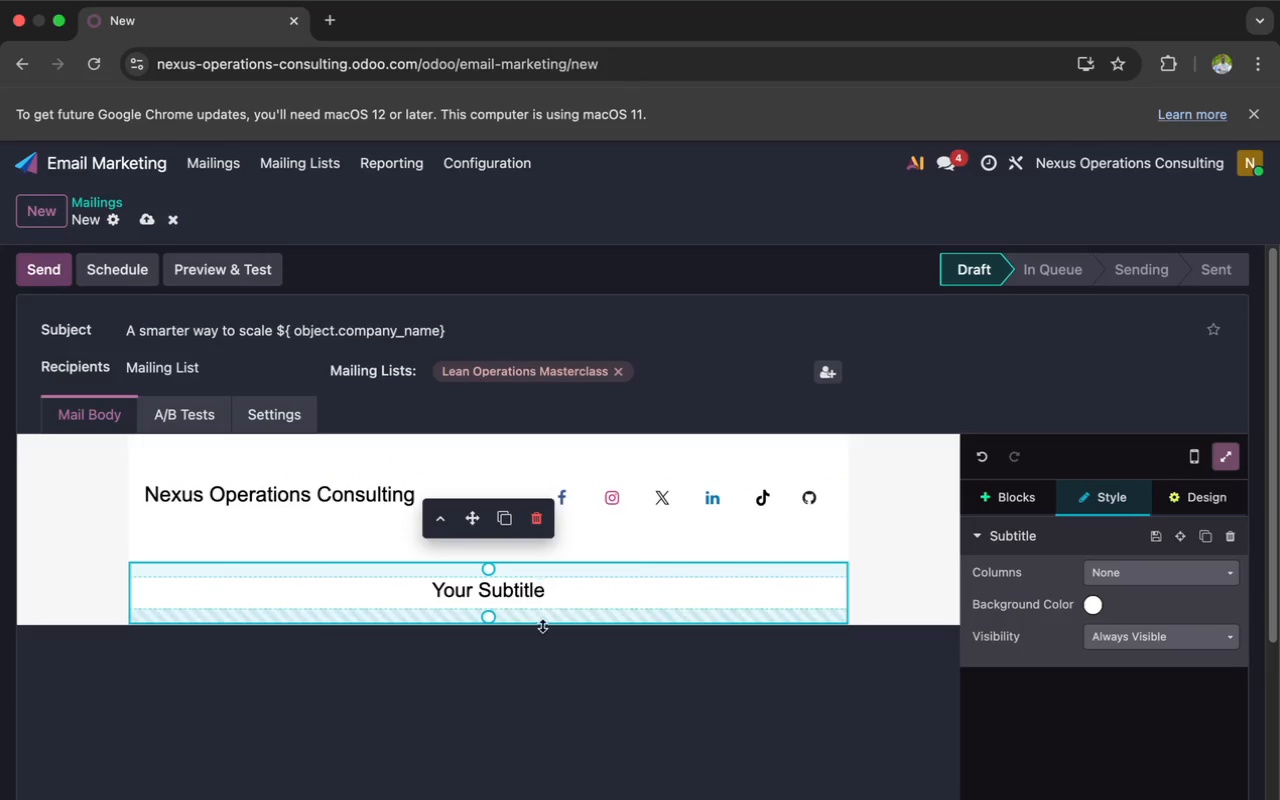 
left_click([538, 662])
 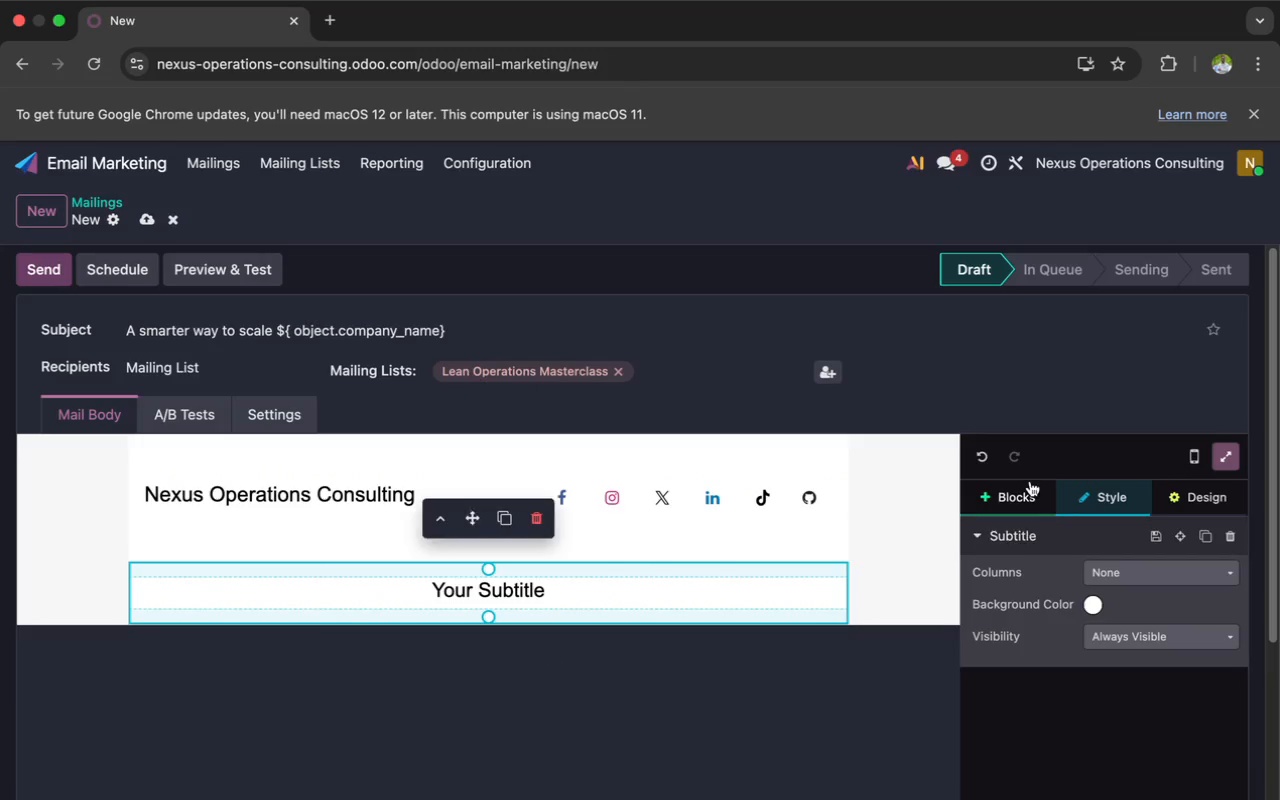 
left_click([1025, 491])
 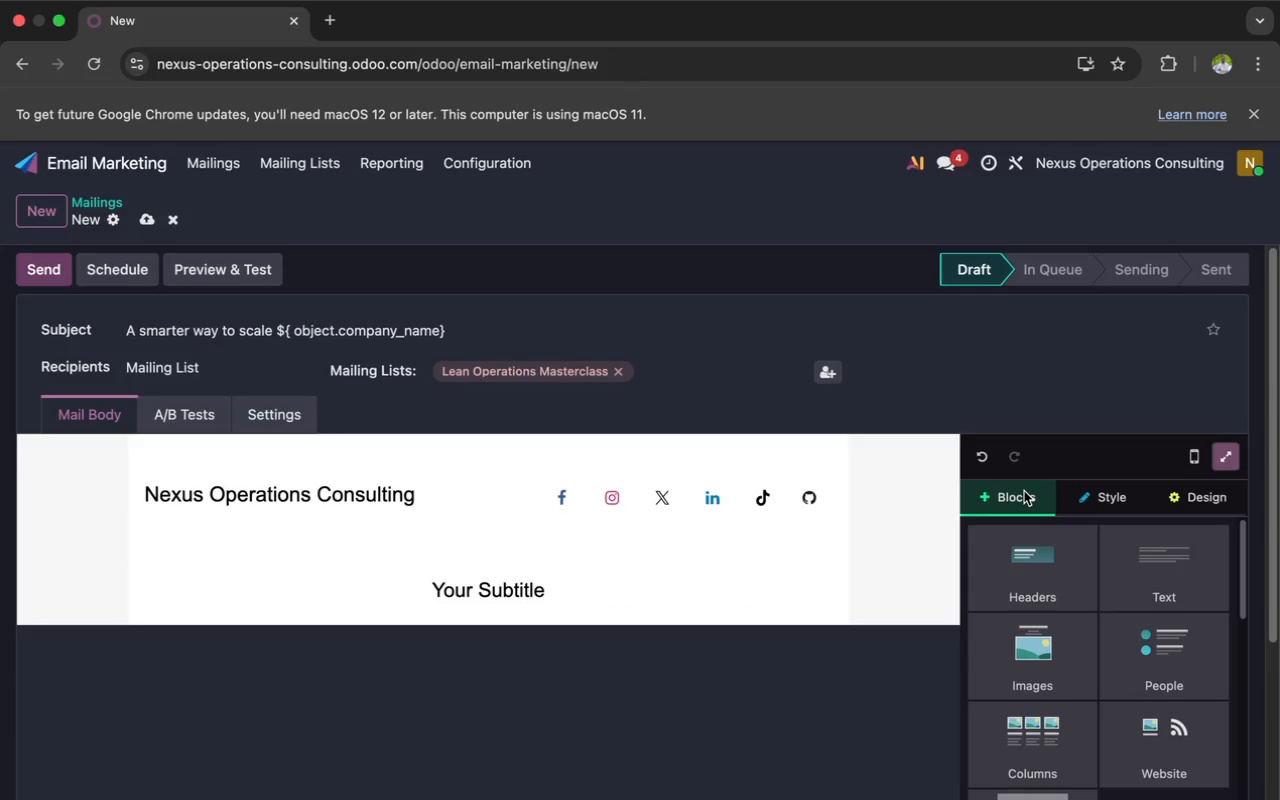 
wait(14.42)
 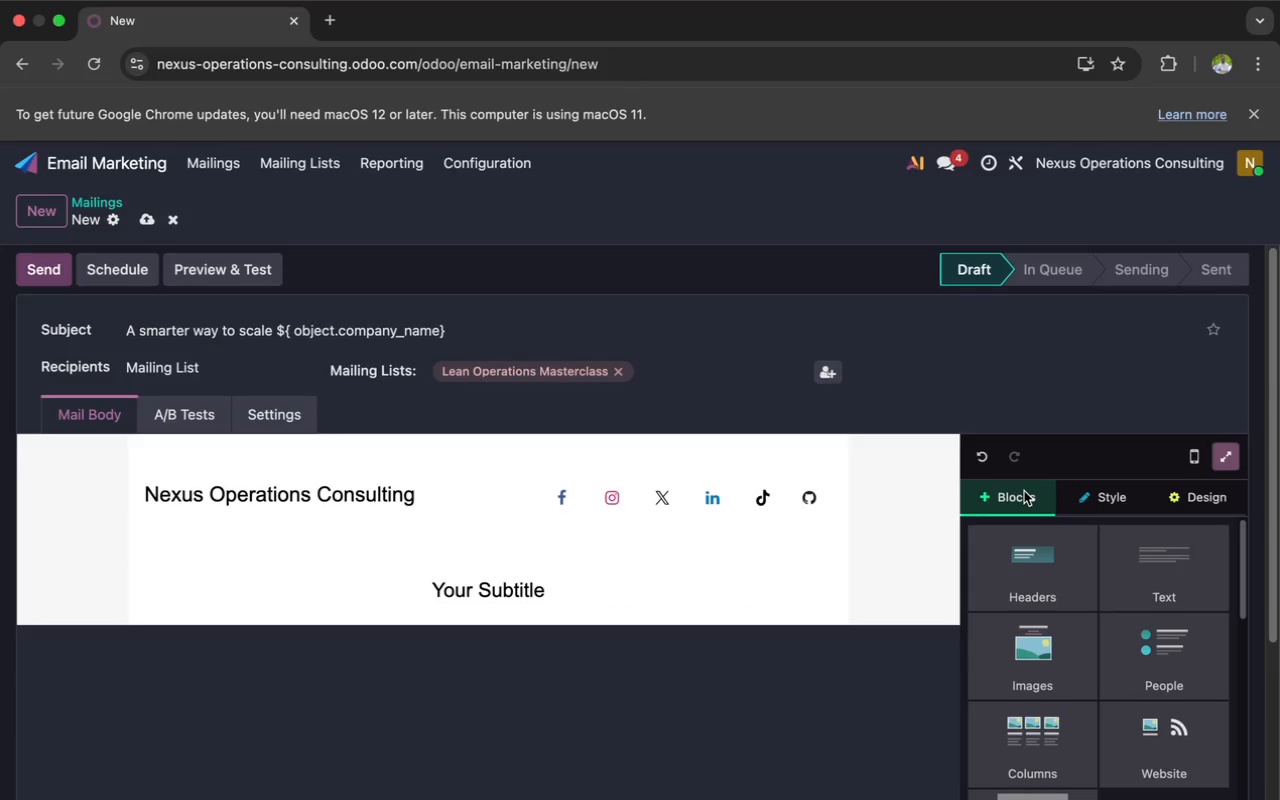 
left_click([1056, 651])
 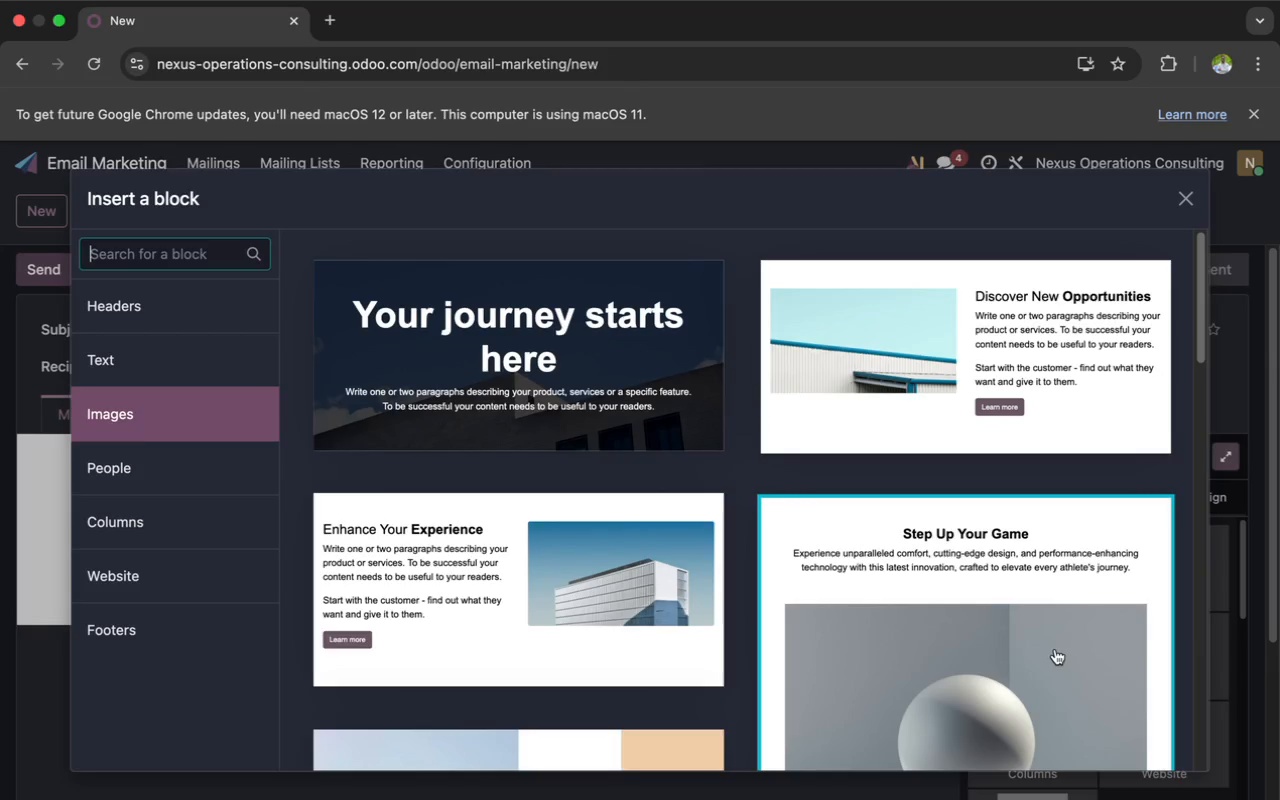 
scroll: coordinate [1038, 562], scroll_direction: down, amount: 70.0
 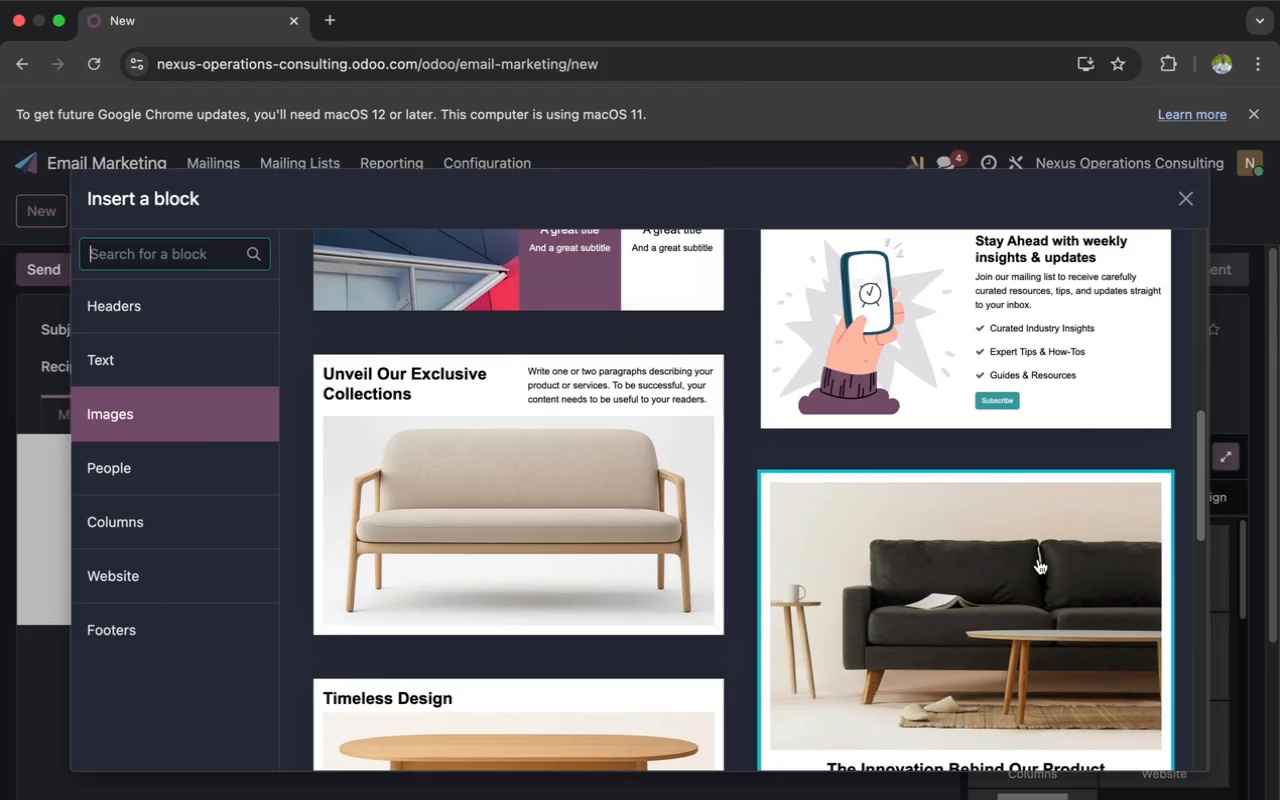 
left_click([1038, 559])
 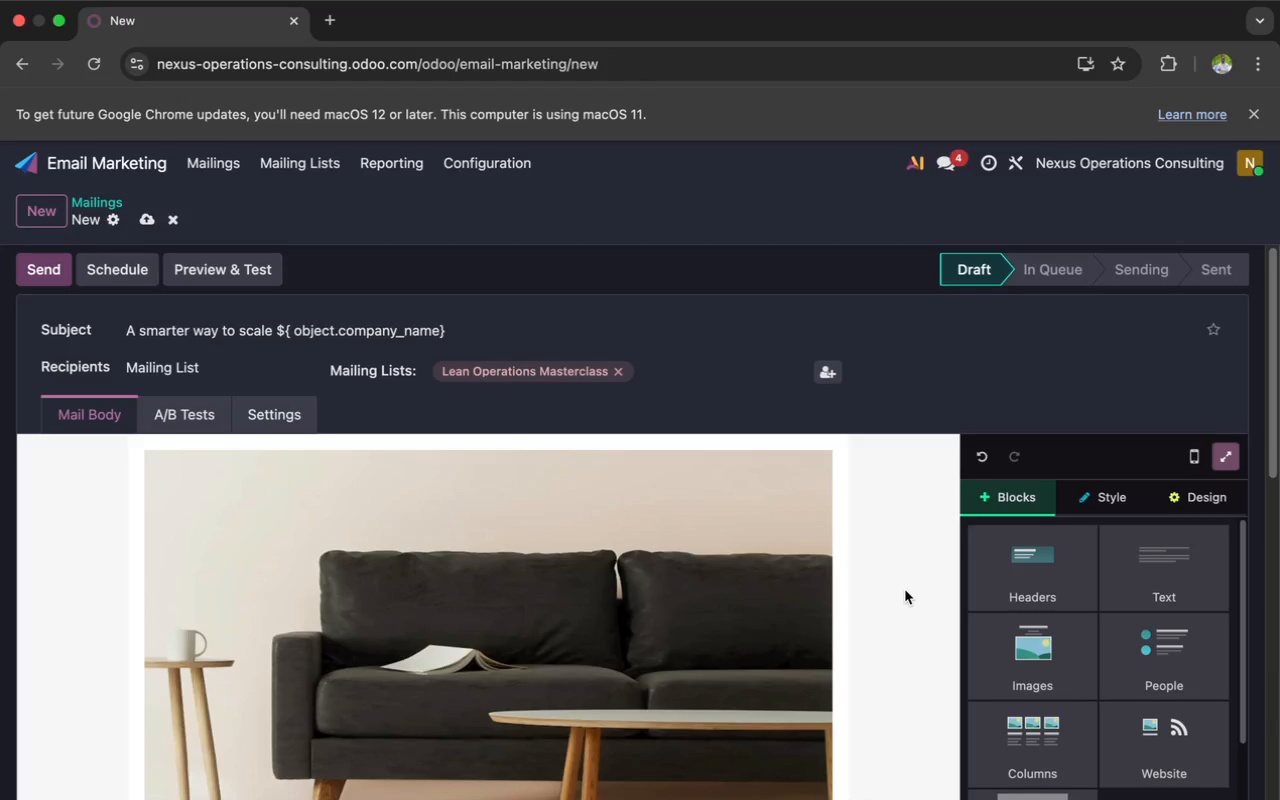 
wait(22.39)
 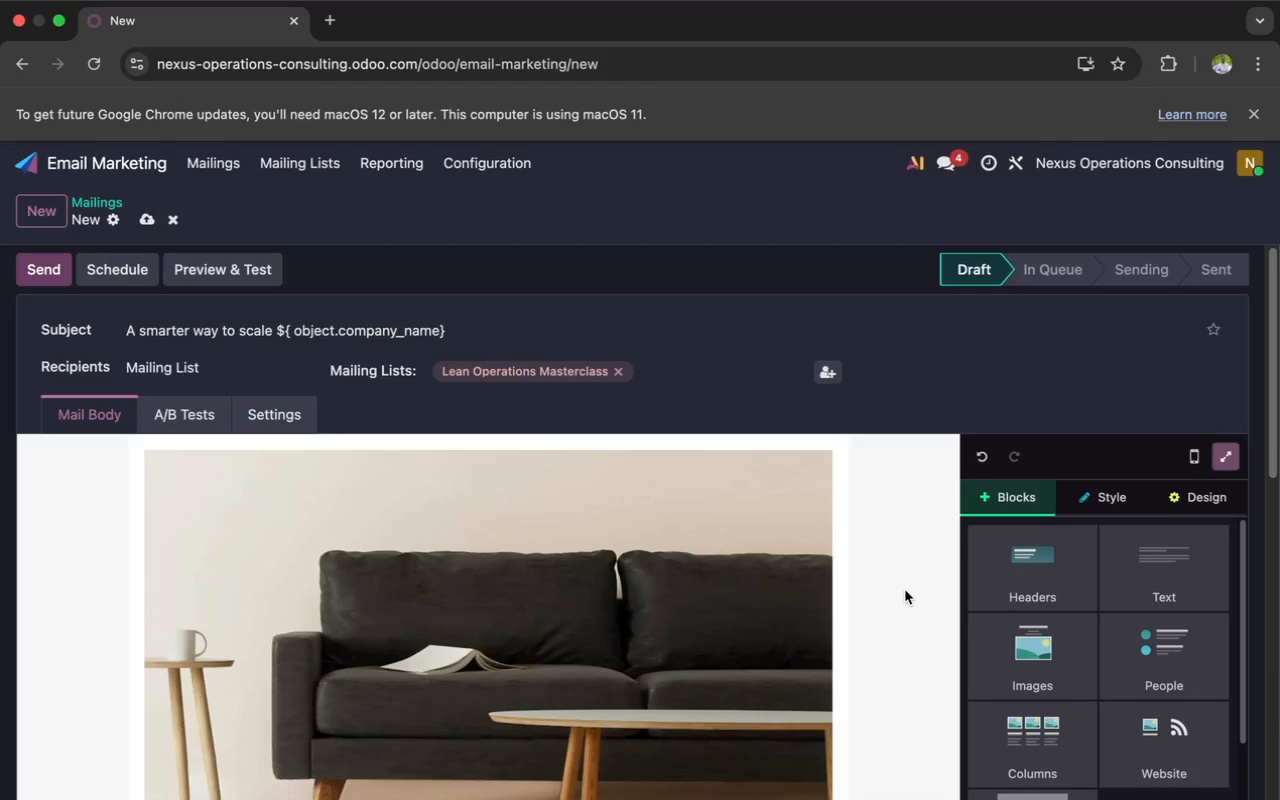 
scroll: coordinate [687, 581], scroll_direction: down, amount: 71.0
 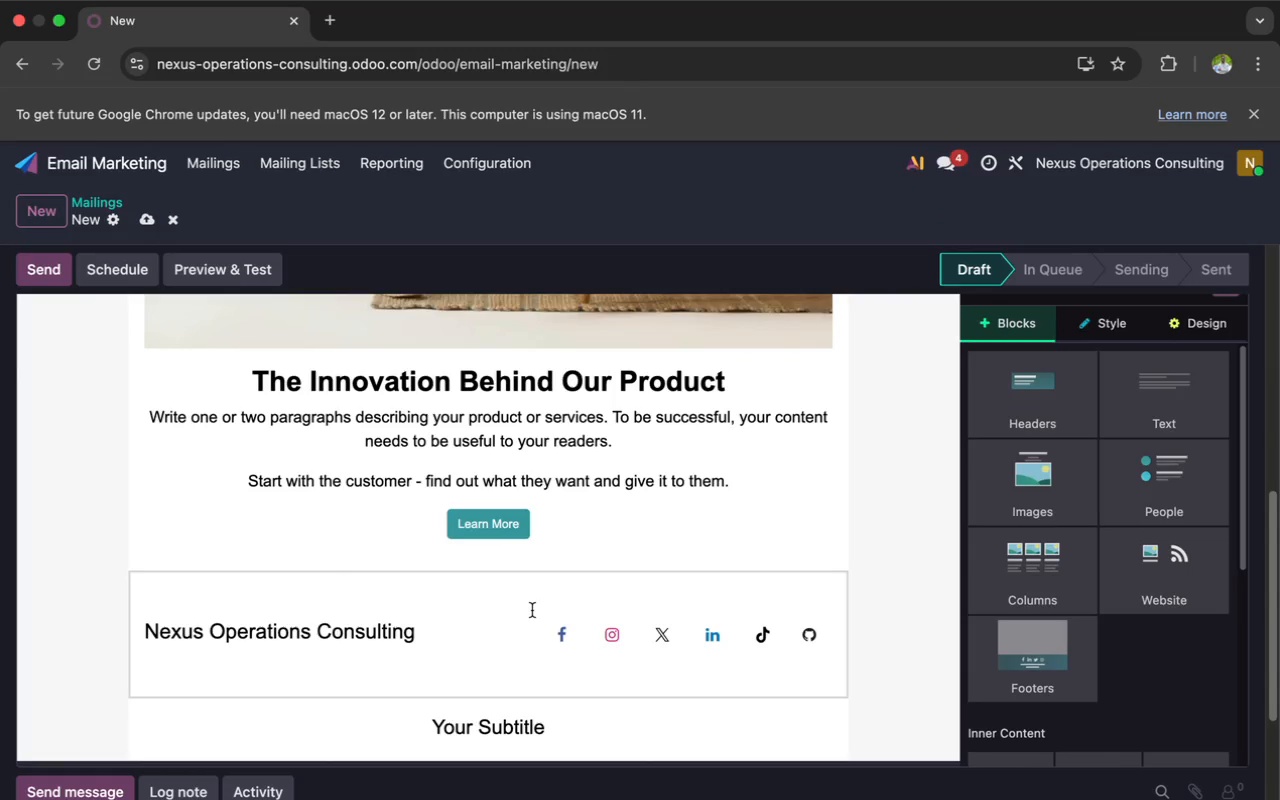 
left_click([531, 611])
 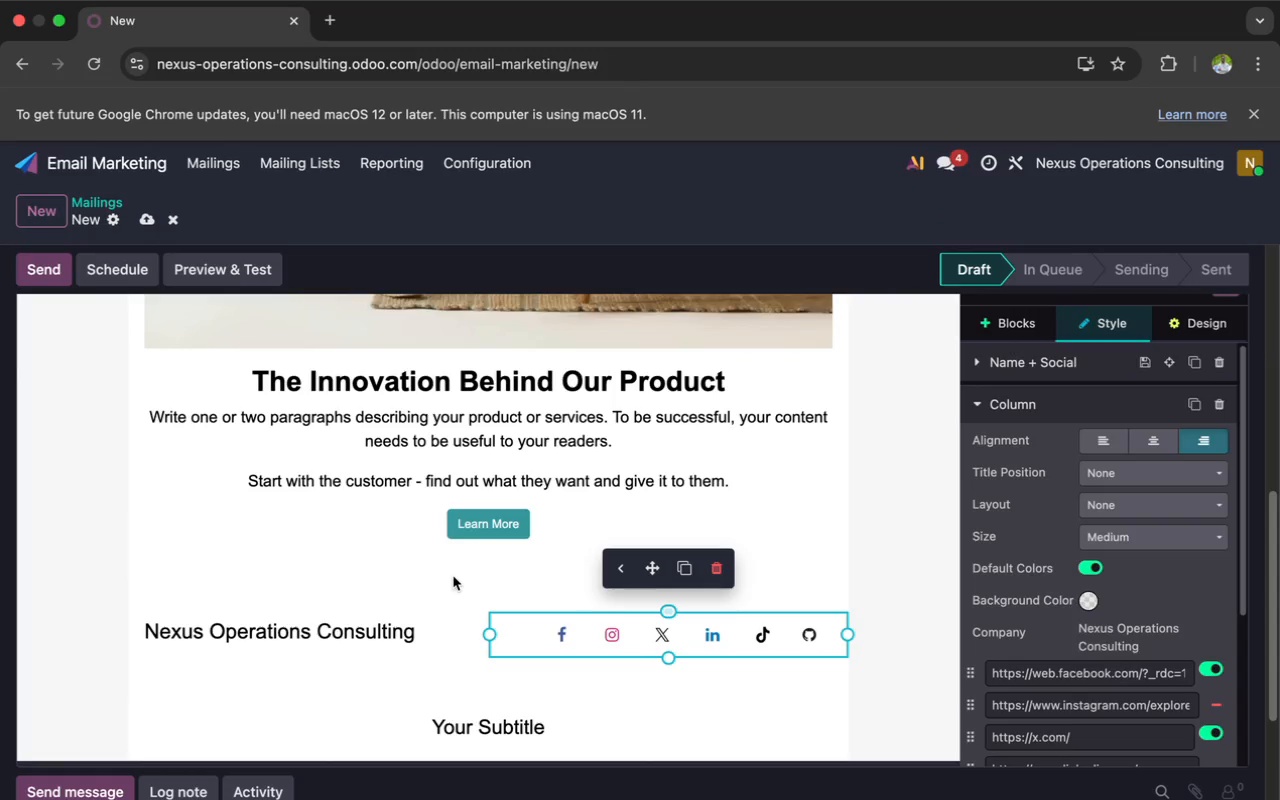 
left_click([445, 571])
 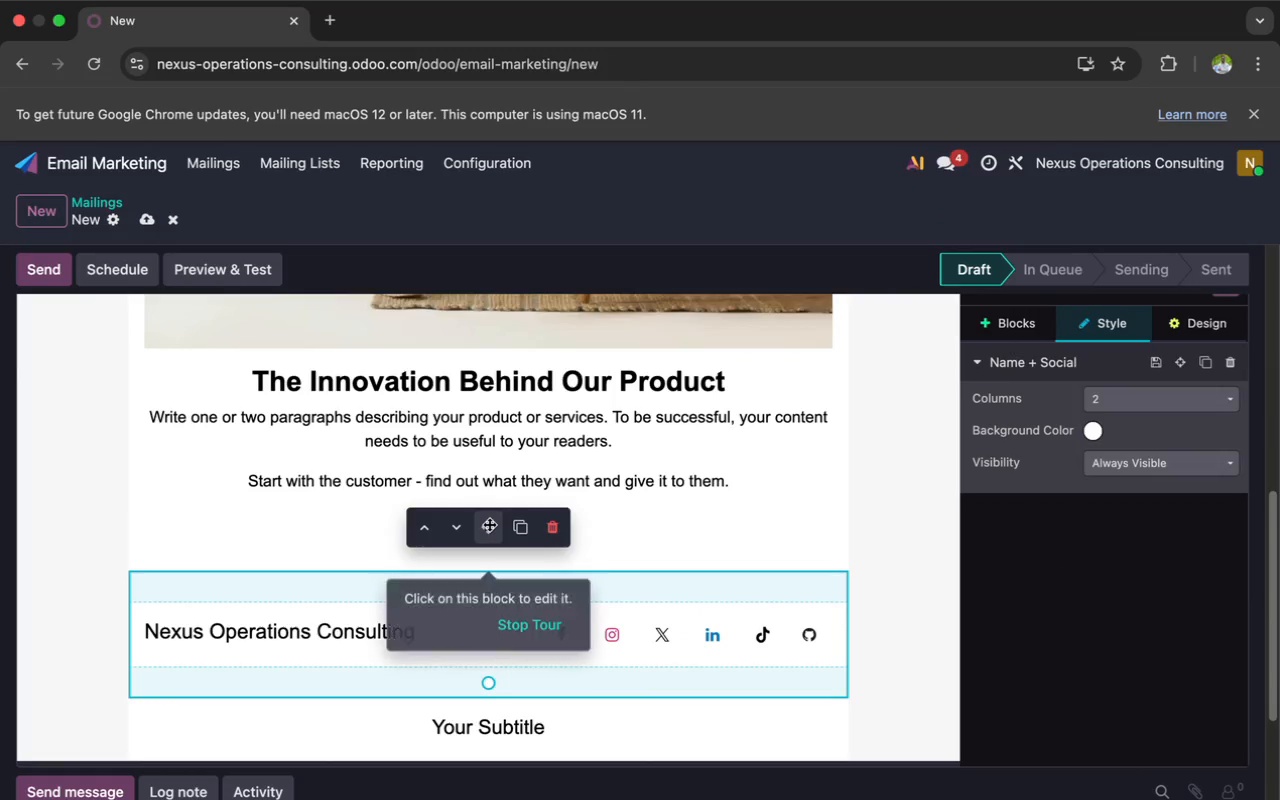 
left_click_drag(start_coordinate=[489, 524], to_coordinate=[500, 217])
 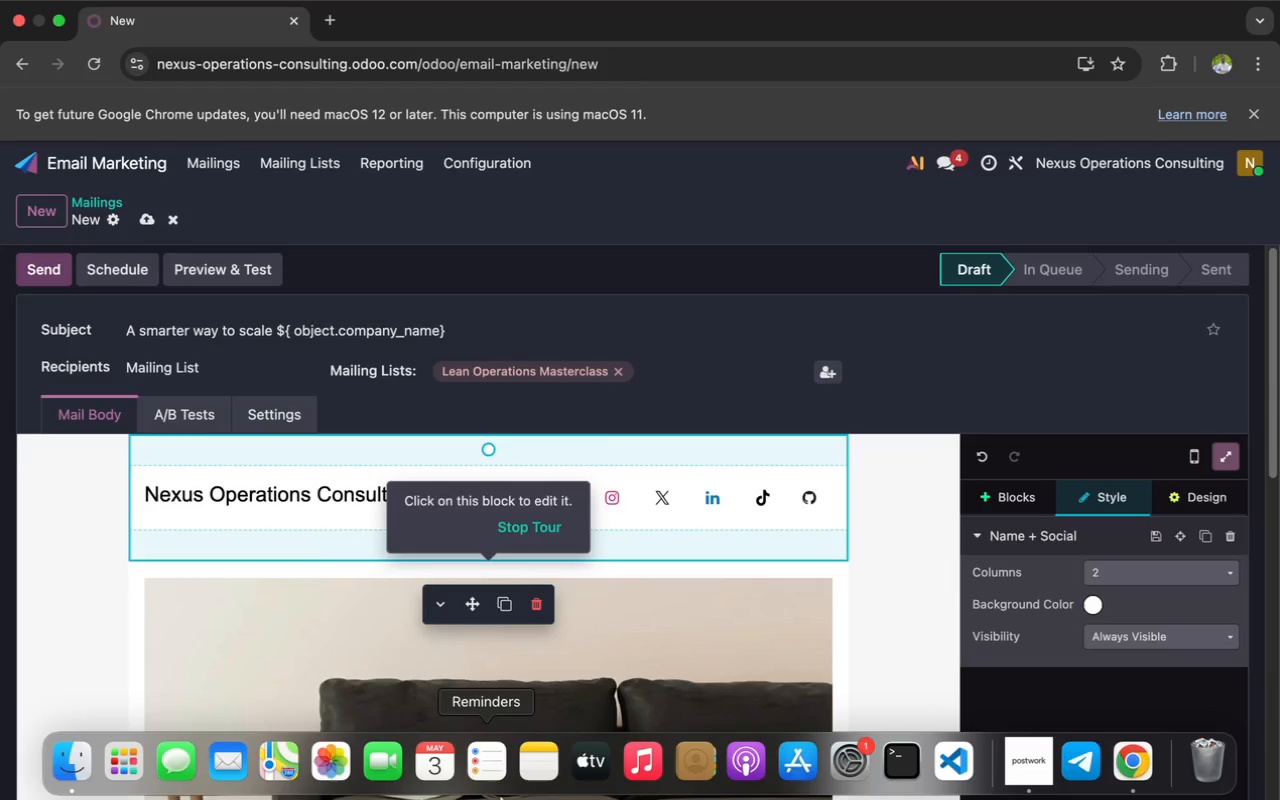 
scroll: coordinate [495, 688], scroll_direction: down, amount: 56.0
 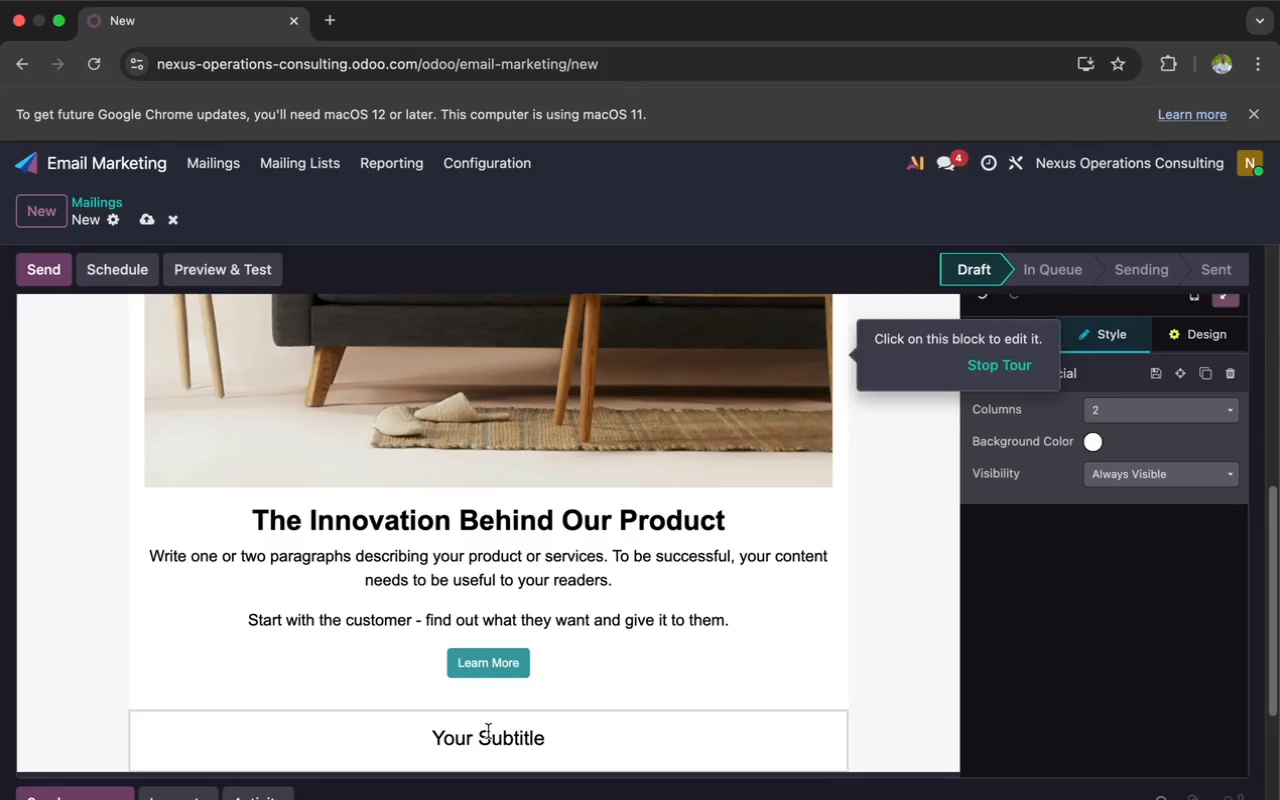 
left_click([488, 732])
 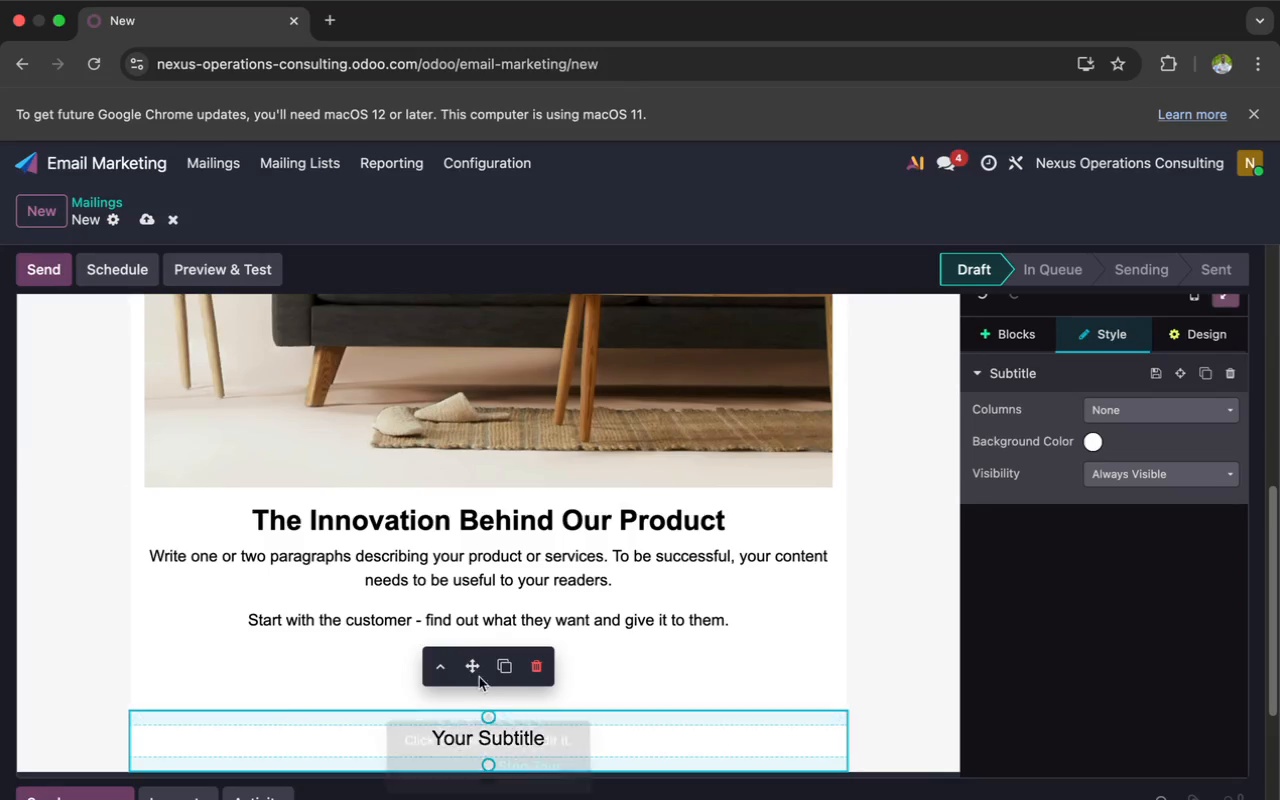 
left_click_drag(start_coordinate=[476, 671], to_coordinate=[469, 536])
 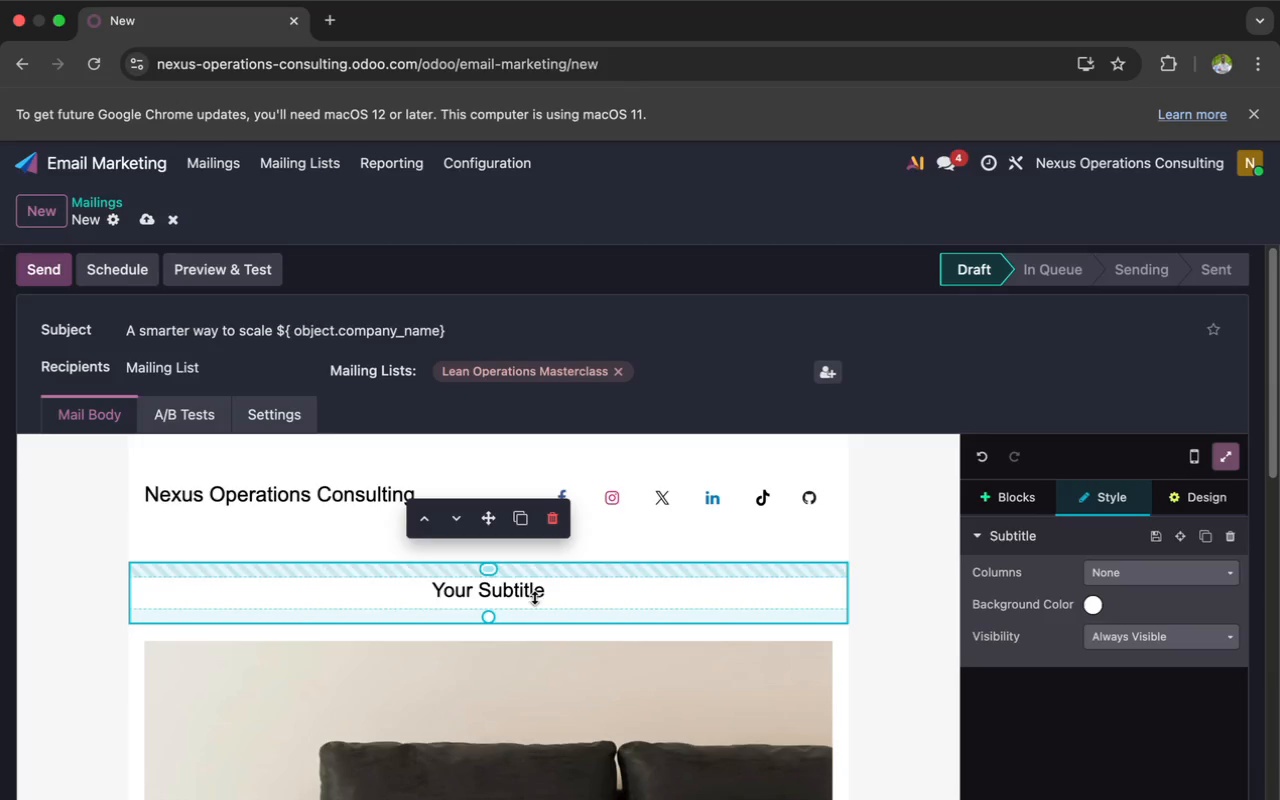 
left_click([549, 595])
 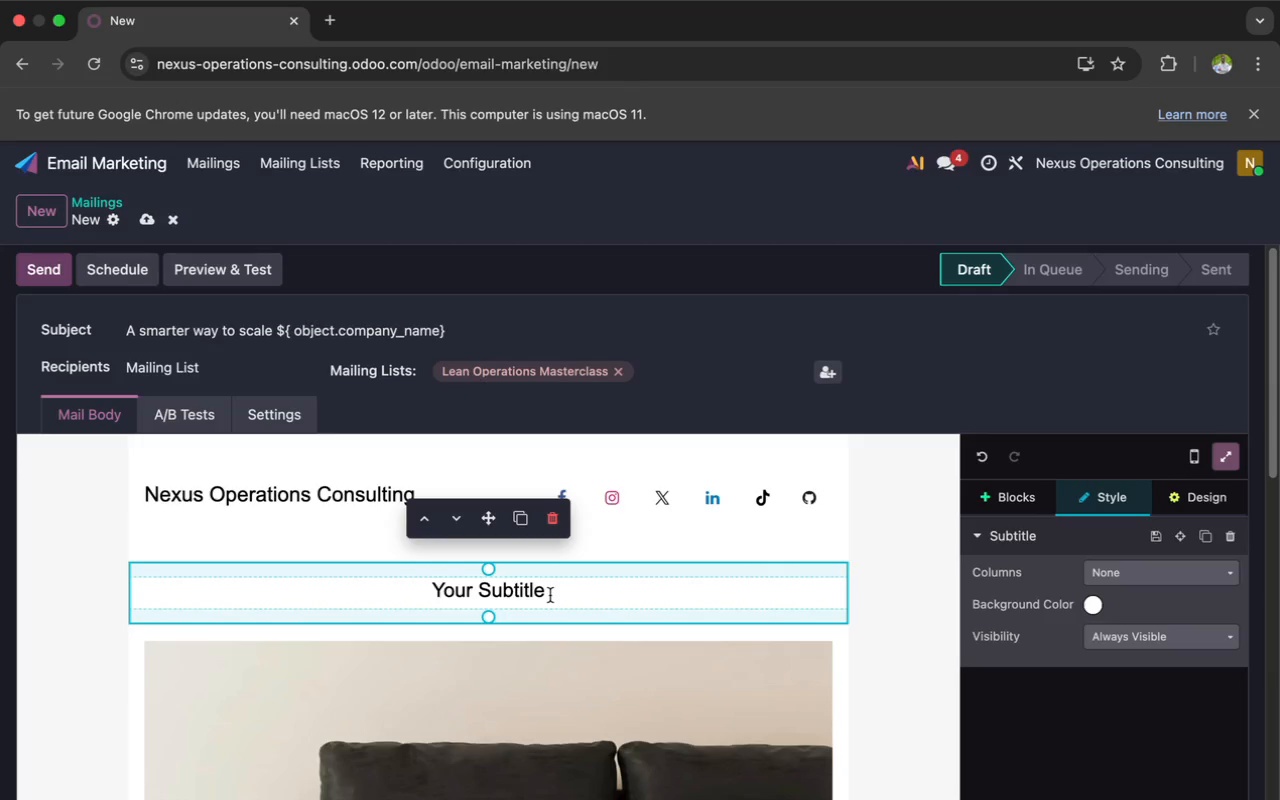 
hold_key(key=Backspace, duration=1.34)
 